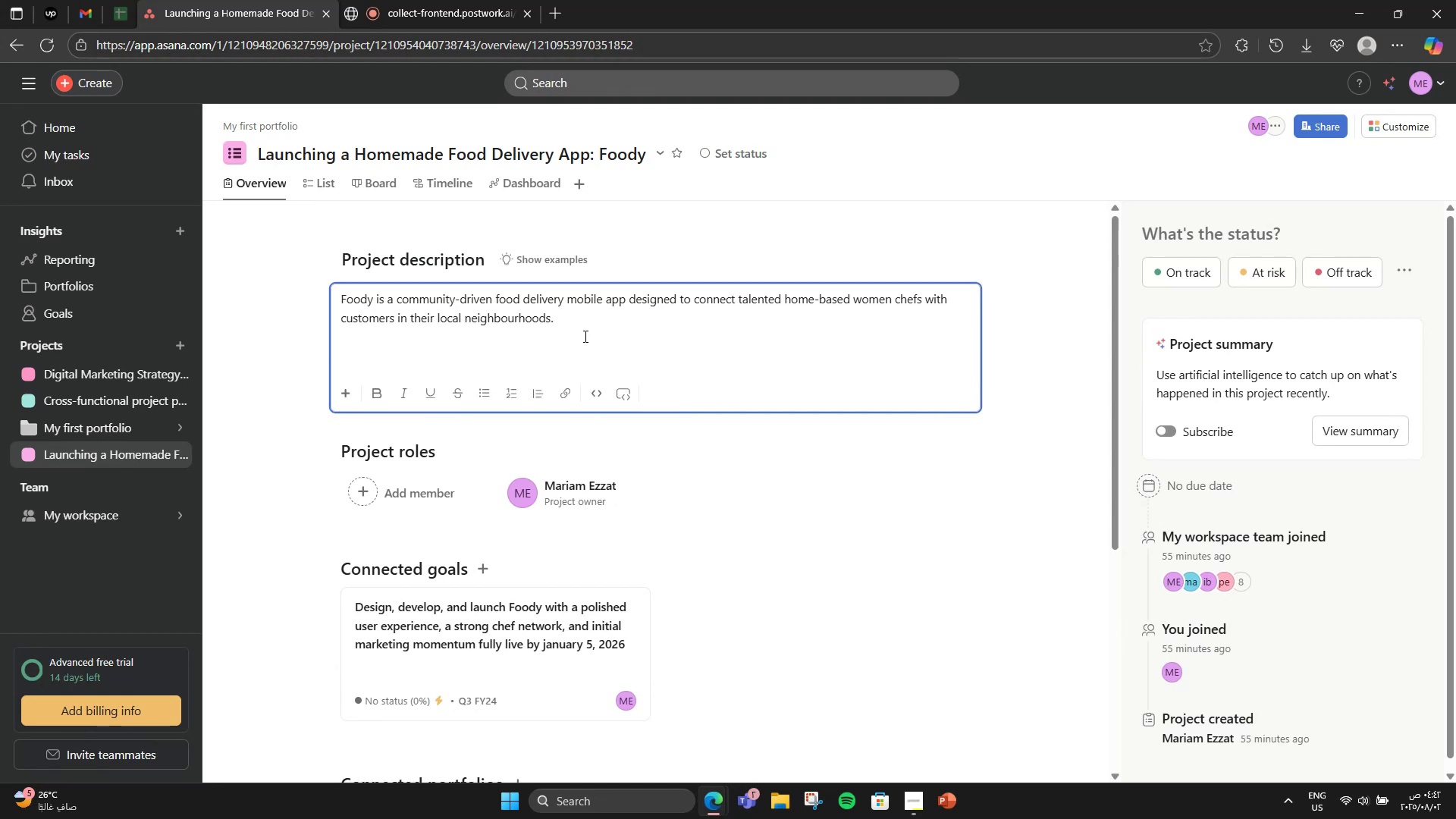 
type( The goas)
key(Backspace)
type(l w)
key(Backspace)
type(is to empower women by giving them a scalable platform to monetiza their cooking)
 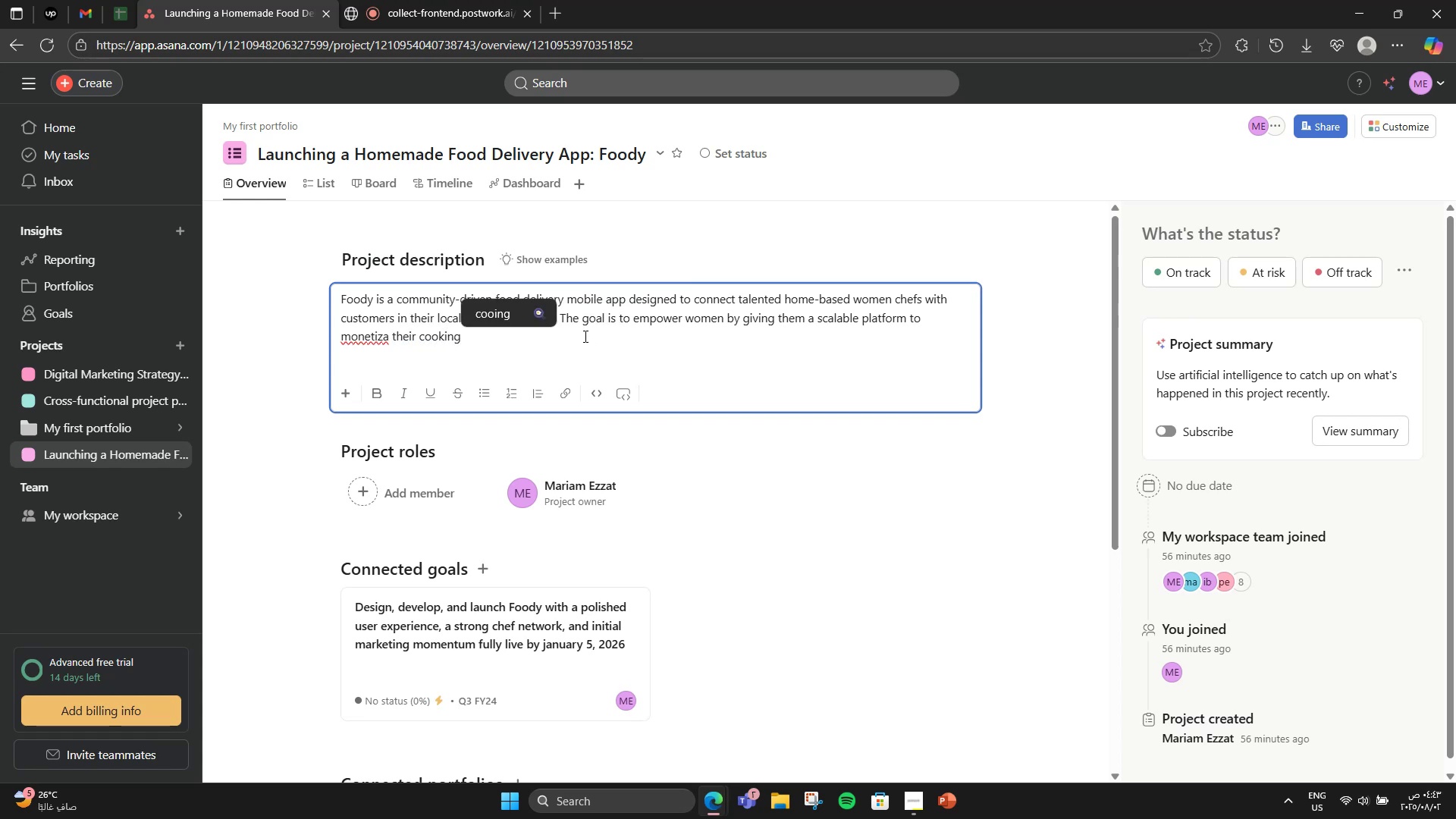 
hold_key(key=ArrowLeft, duration=0.82)
 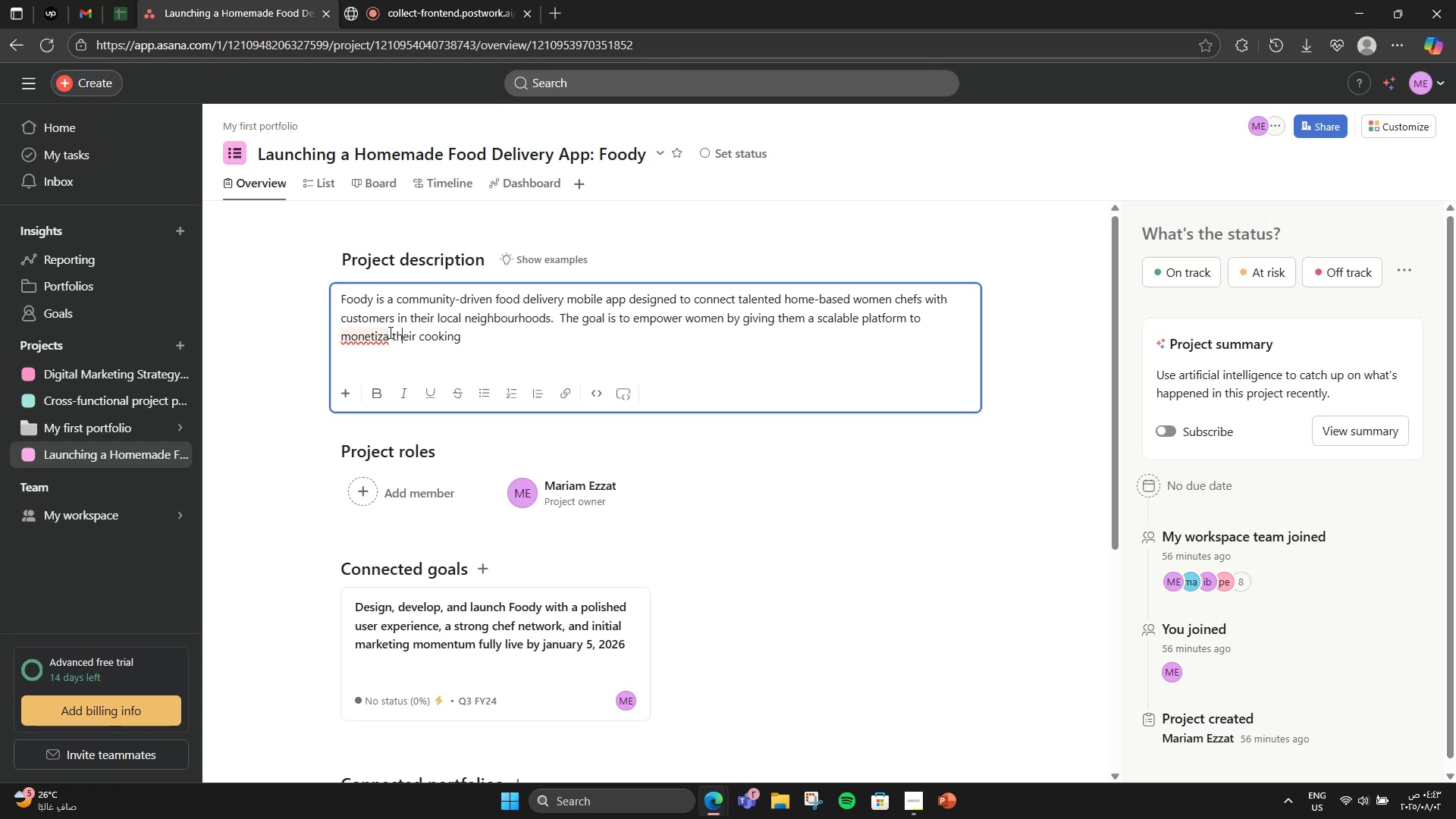 
key(ArrowLeft)
 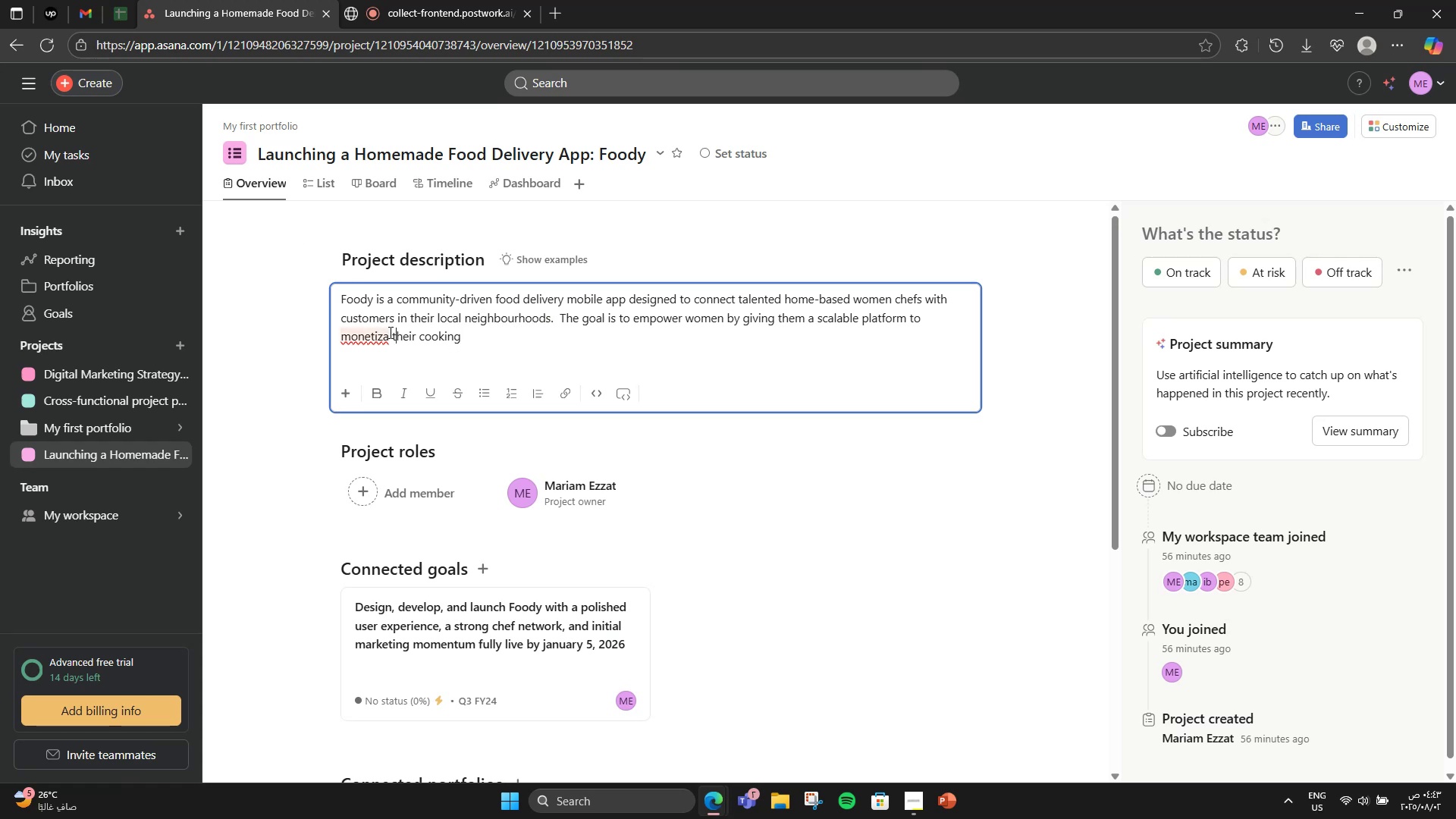 
key(ArrowLeft)
 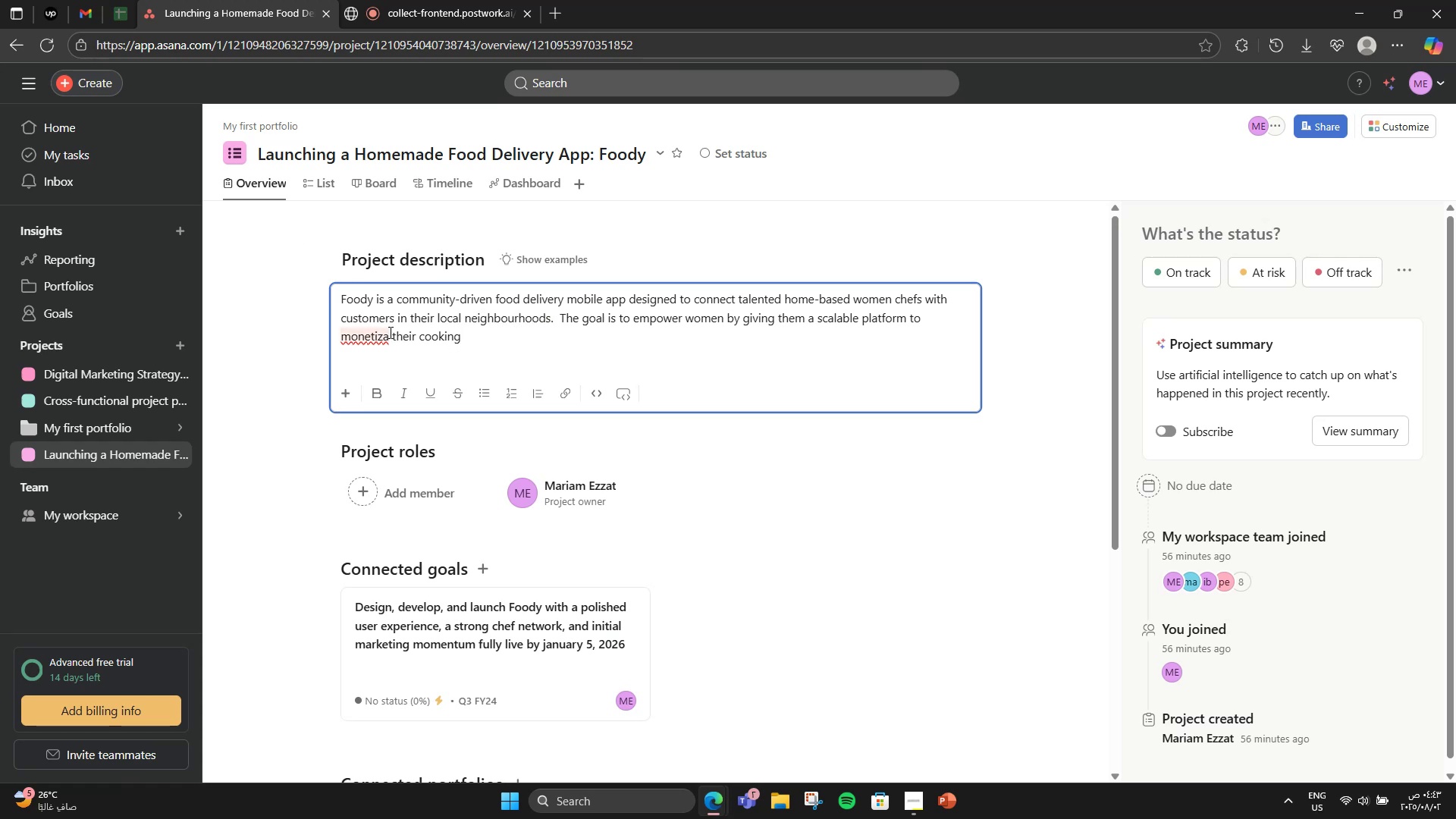 
key(ArrowLeft)
 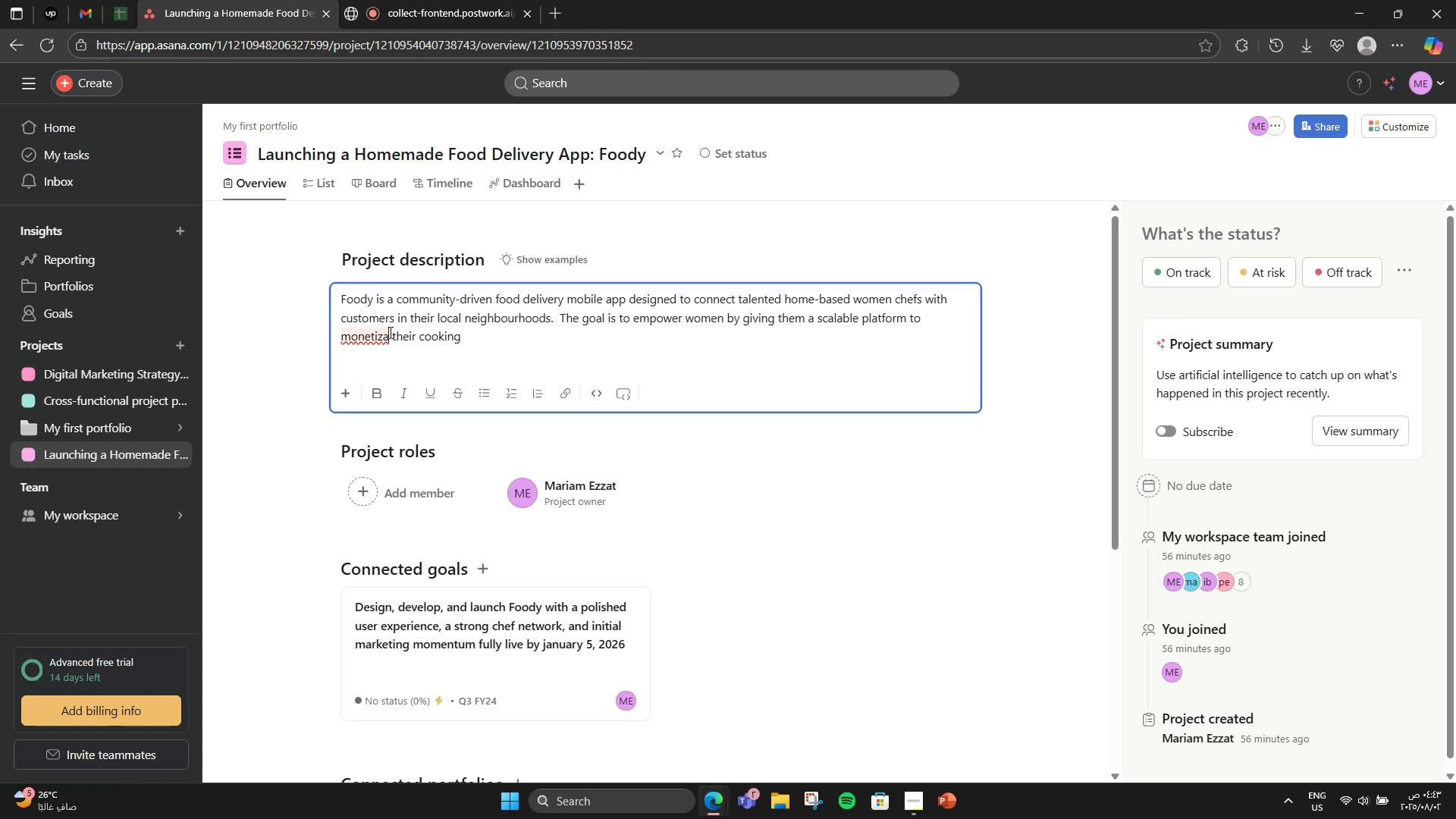 
key(Backspace)
 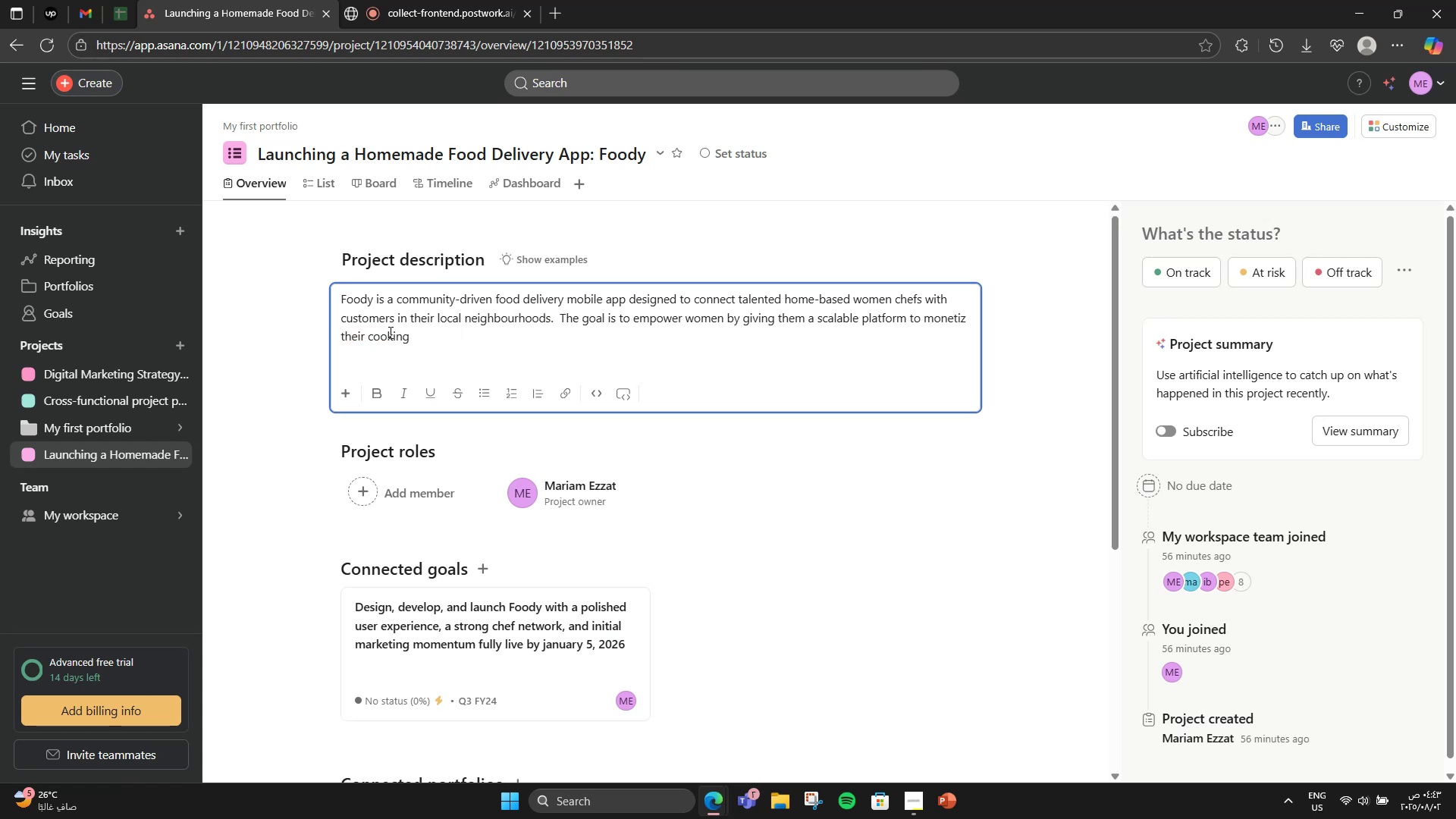 
key(E)
 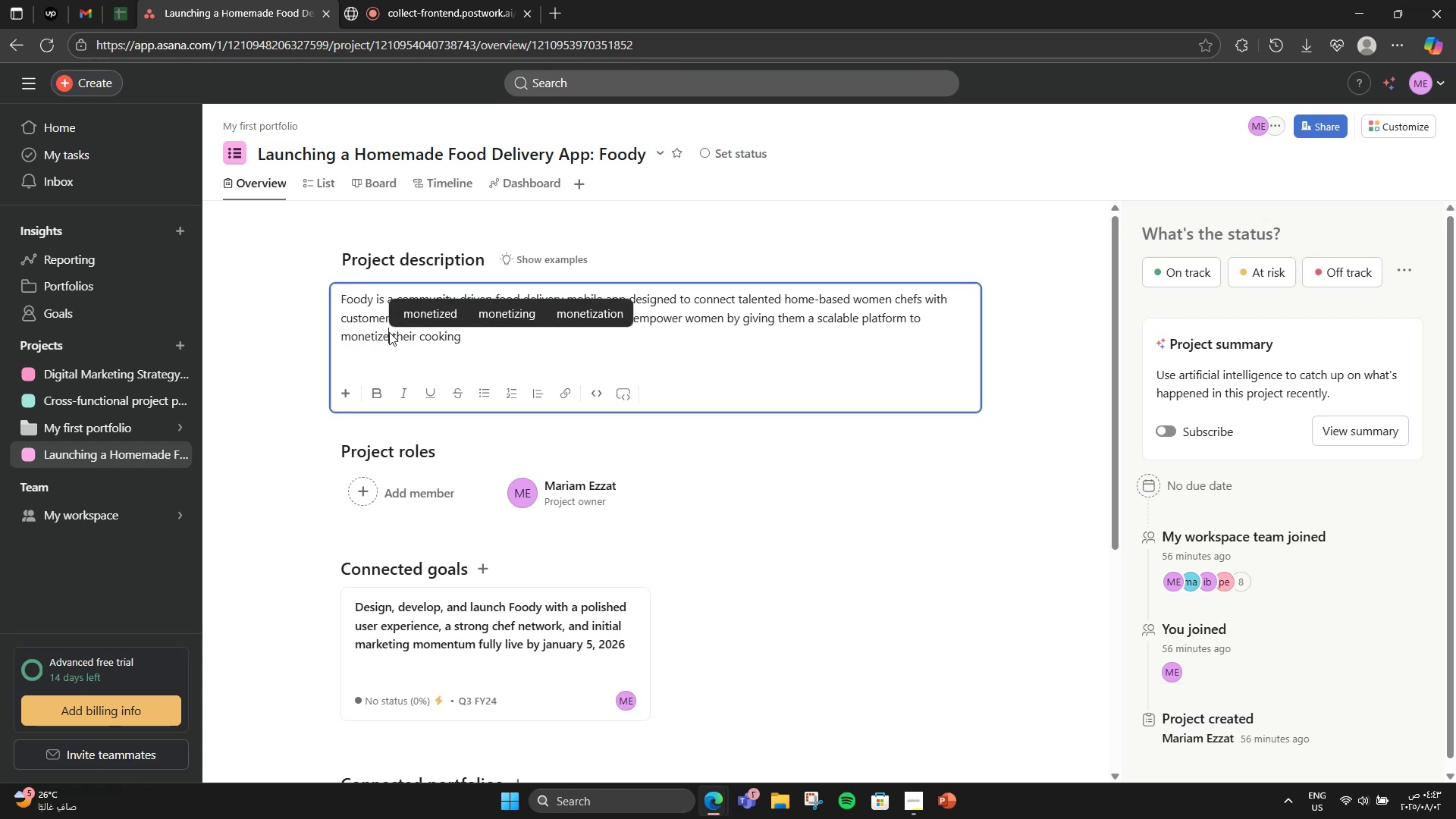 
hold_key(key=ArrowRight, duration=0.8)
 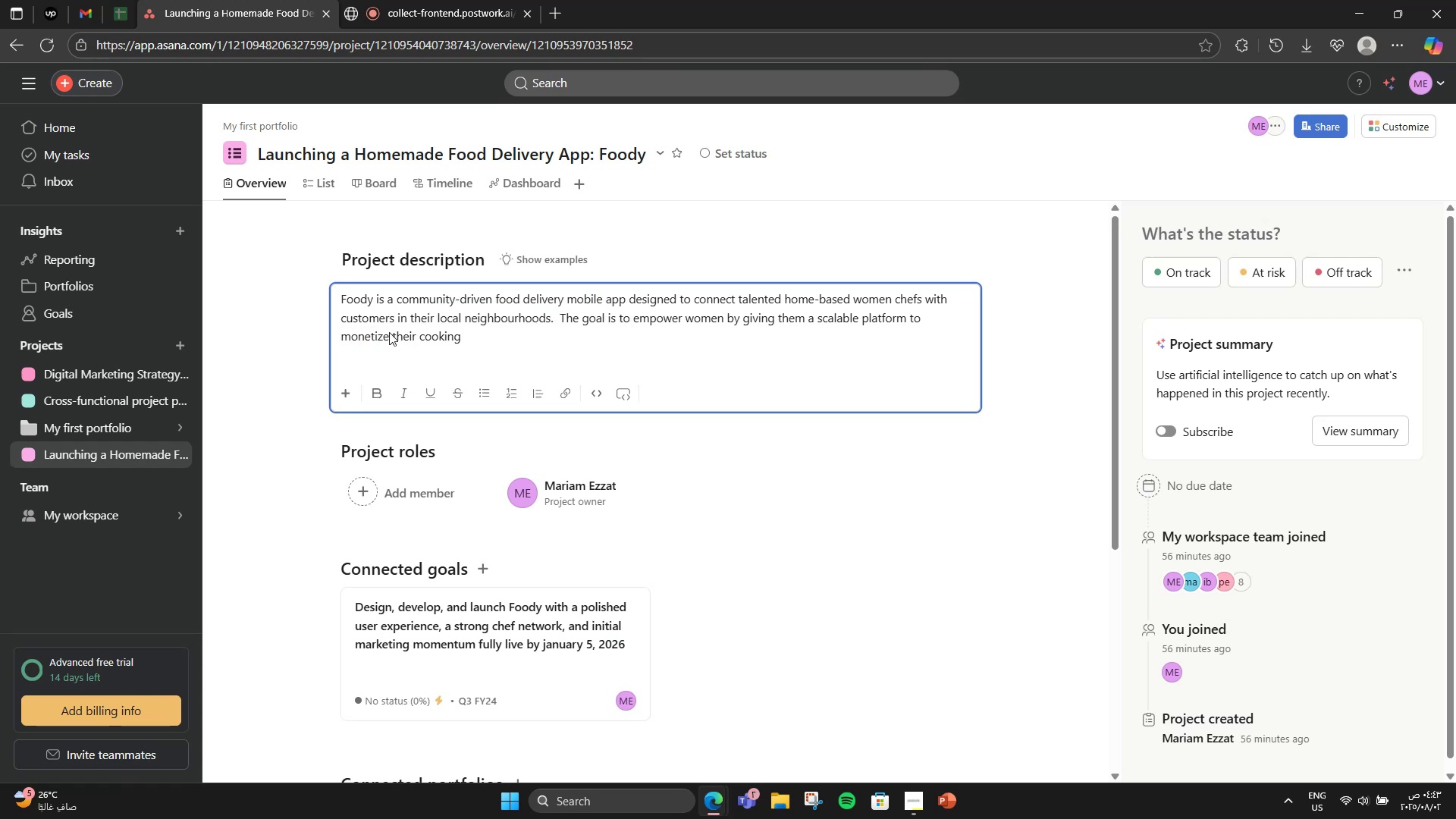 
hold_key(key=ArrowRight, duration=0.76)
 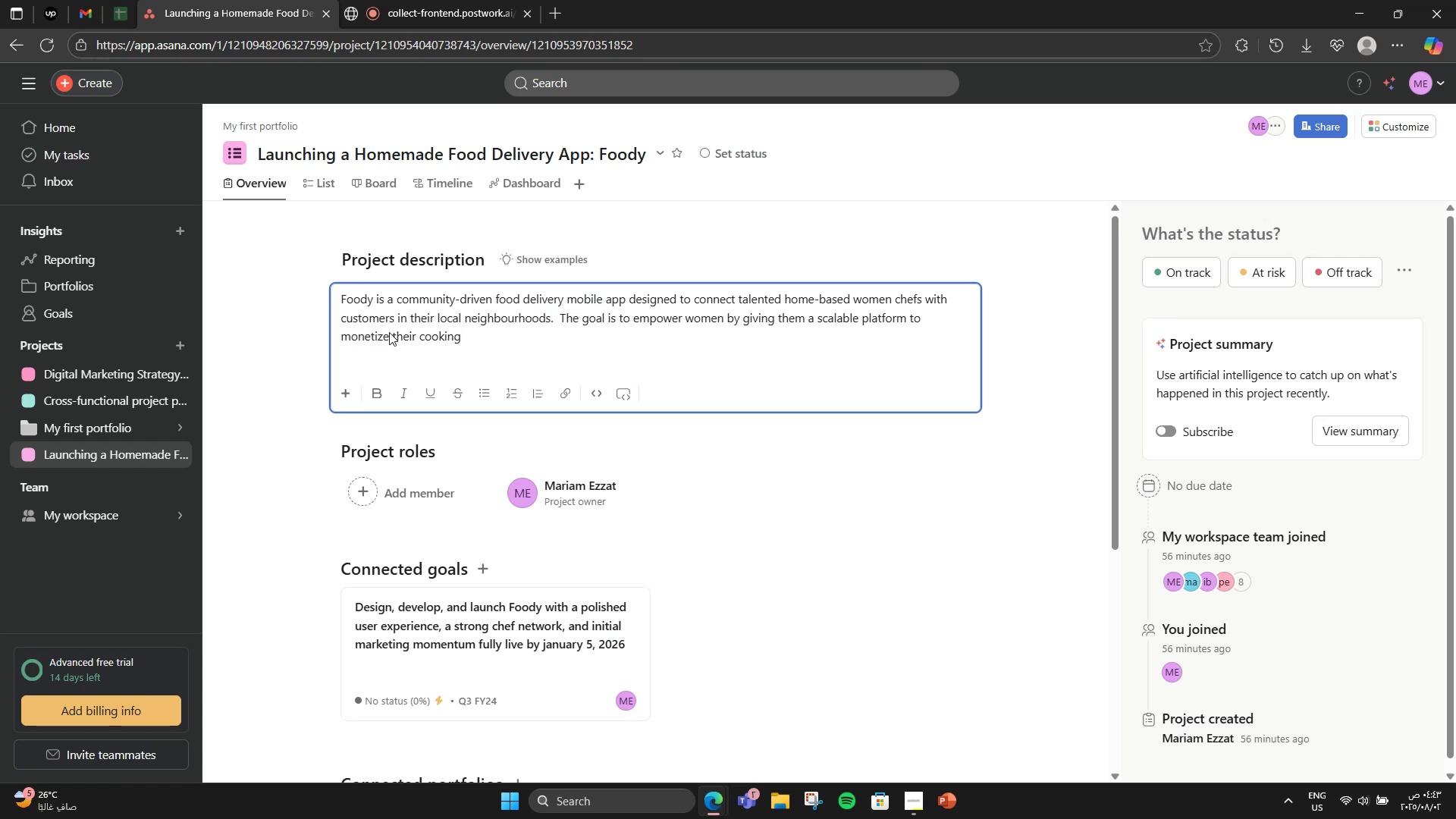 
type( skills and grow loyal customer bases )
key(Backspace)
 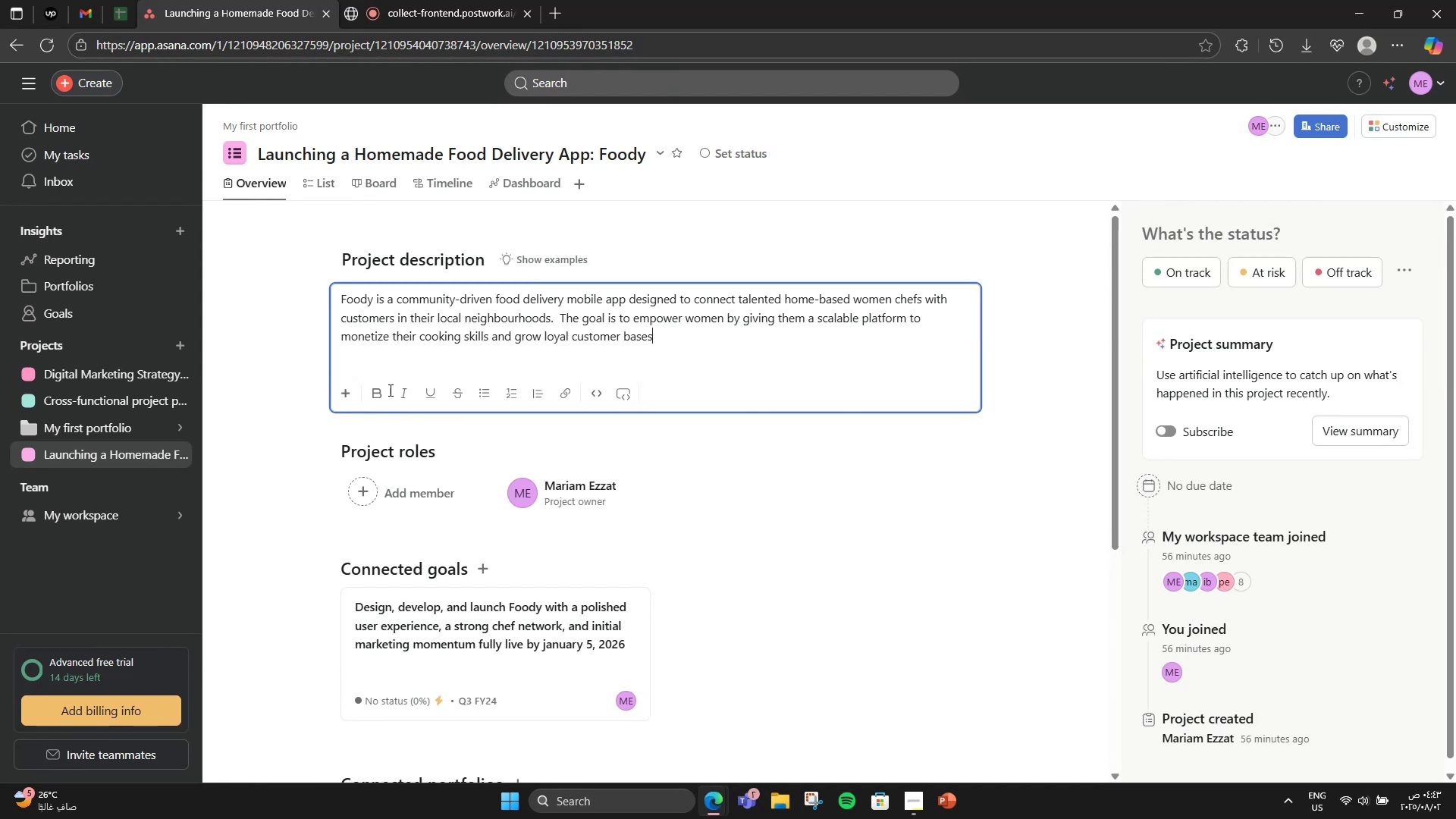 
left_click([604, 431])
 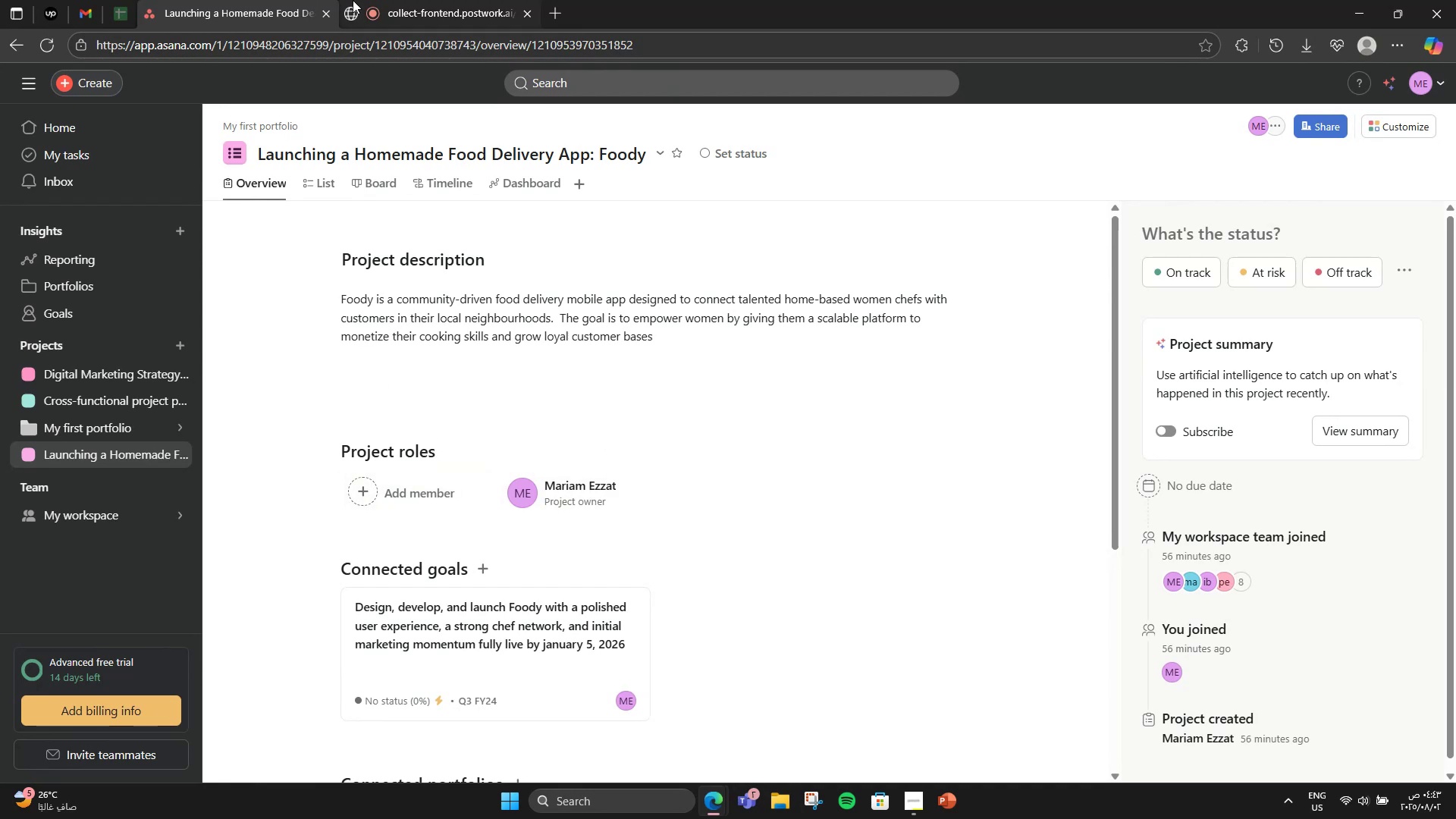 
left_click([355, 0])
 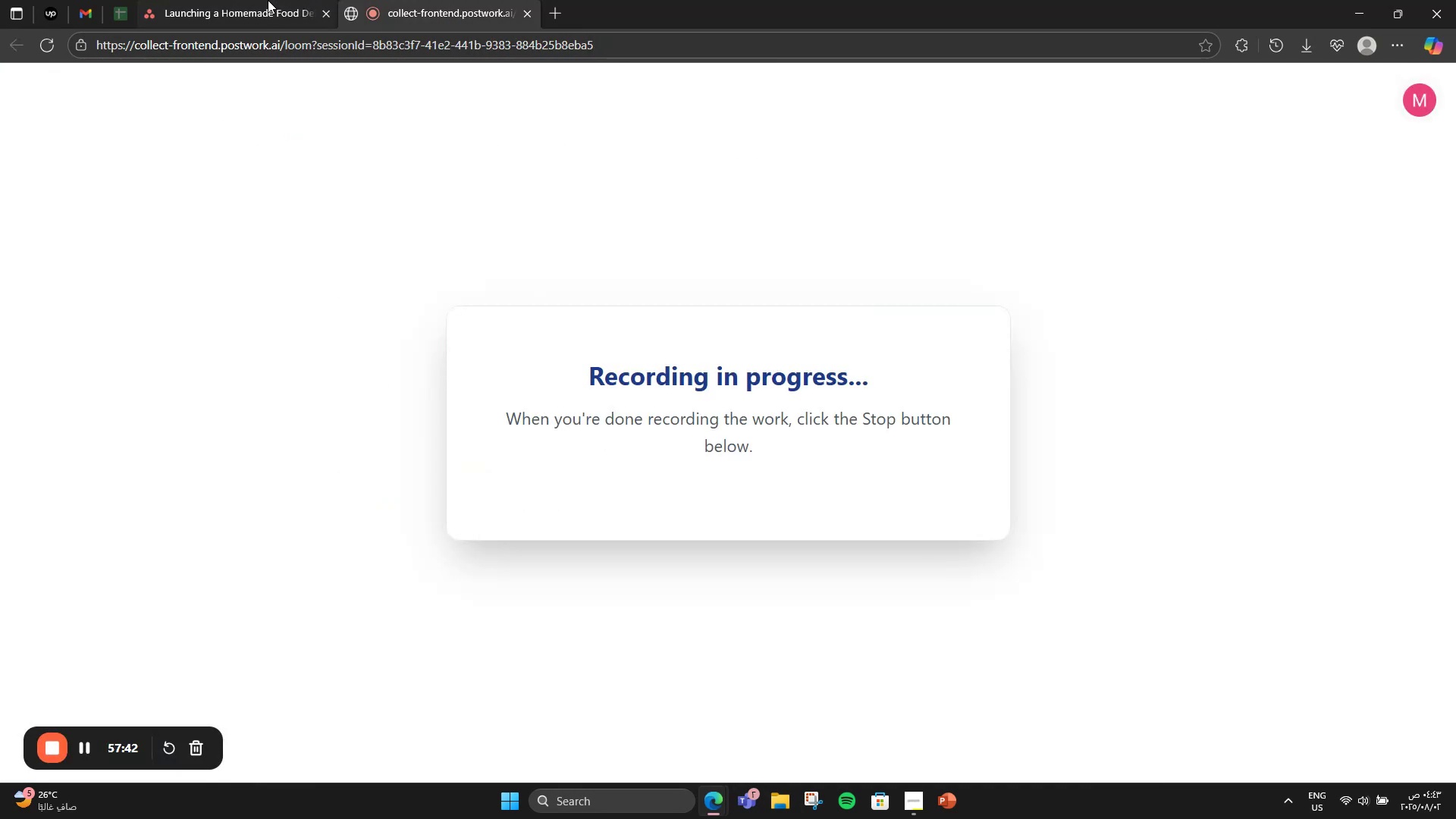 
left_click([268, 0])
 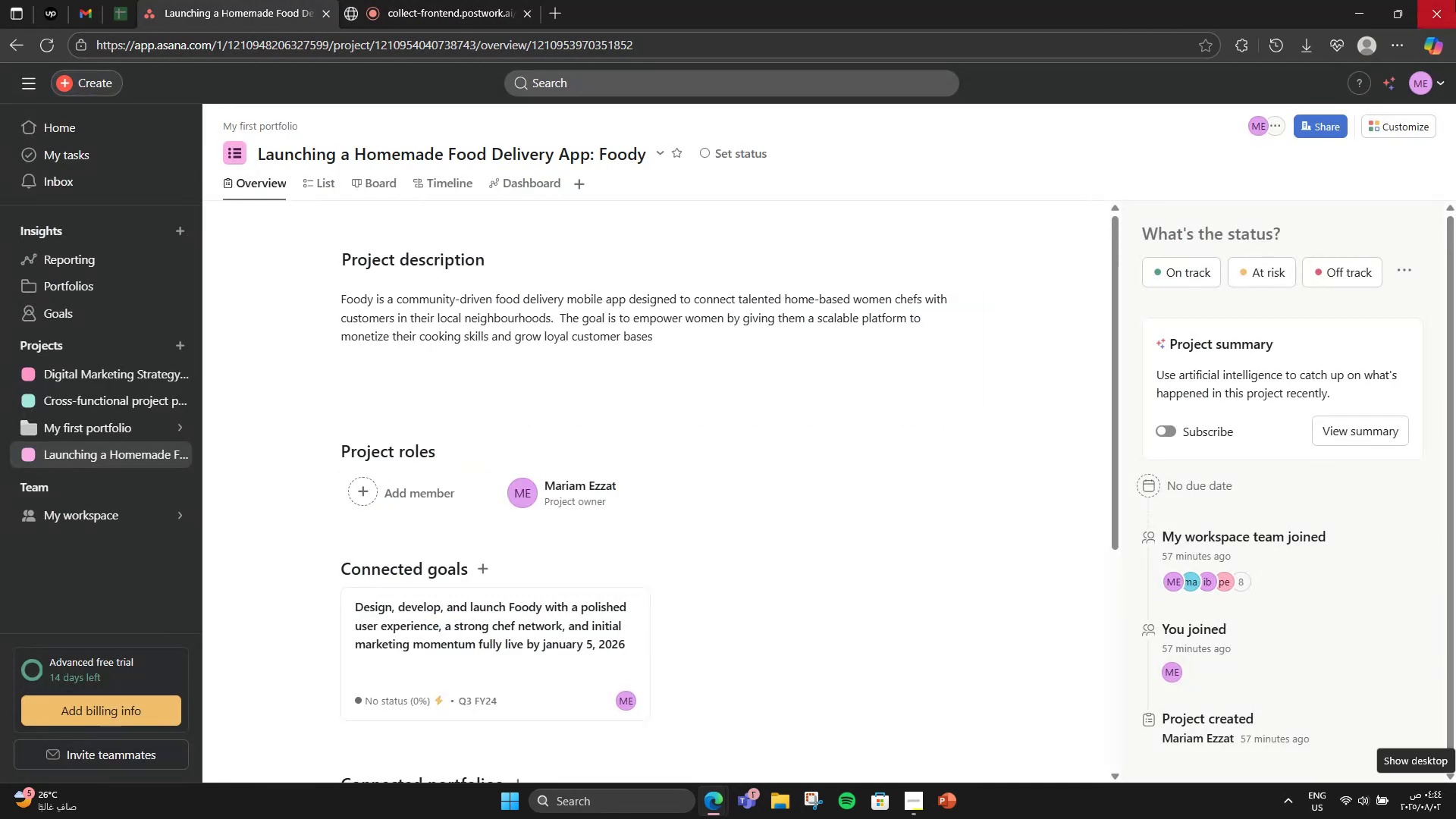 
scroll: coordinate [507, 604], scroll_direction: down, amount: 8.0
 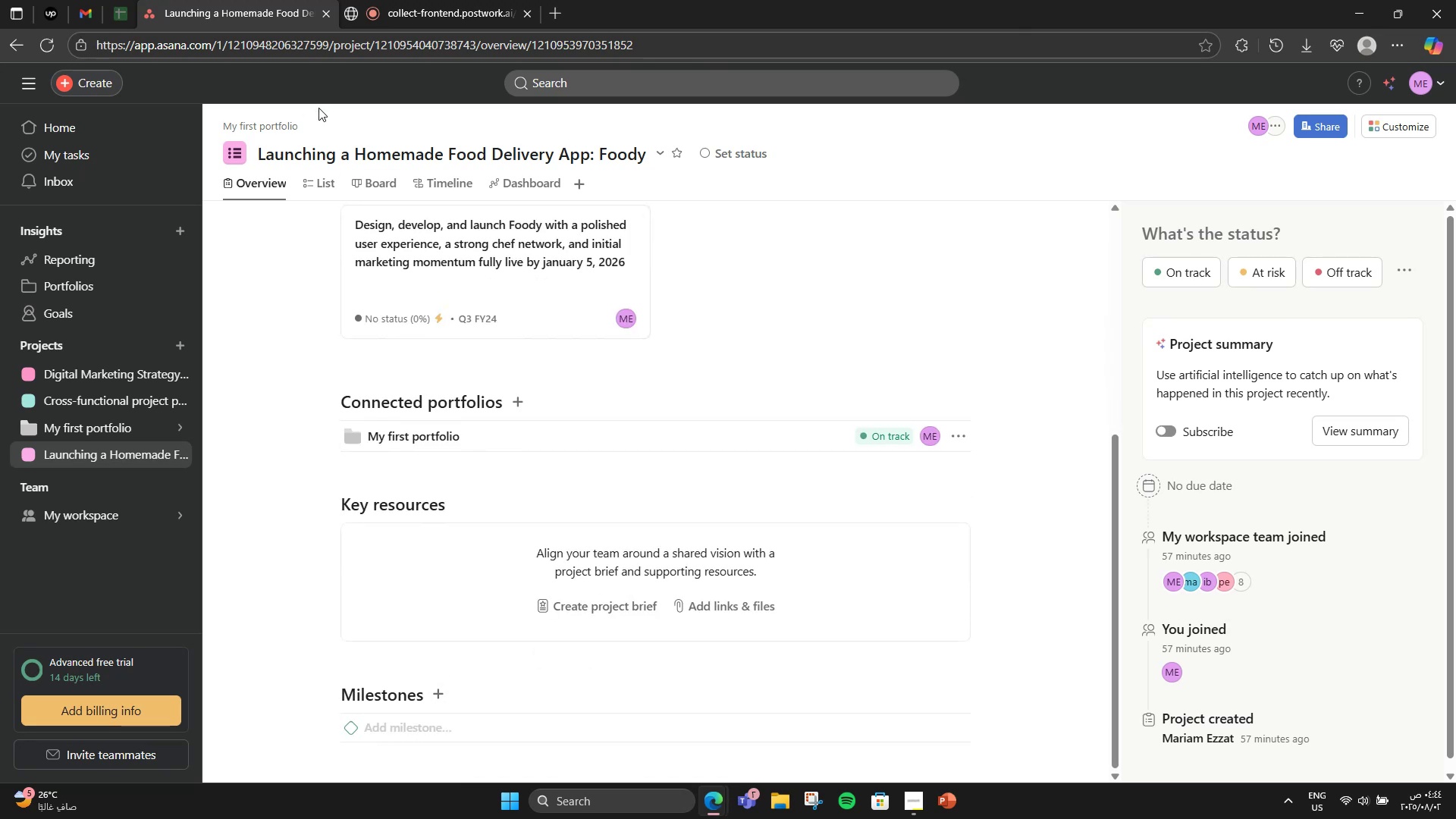 
left_click([324, 192])
 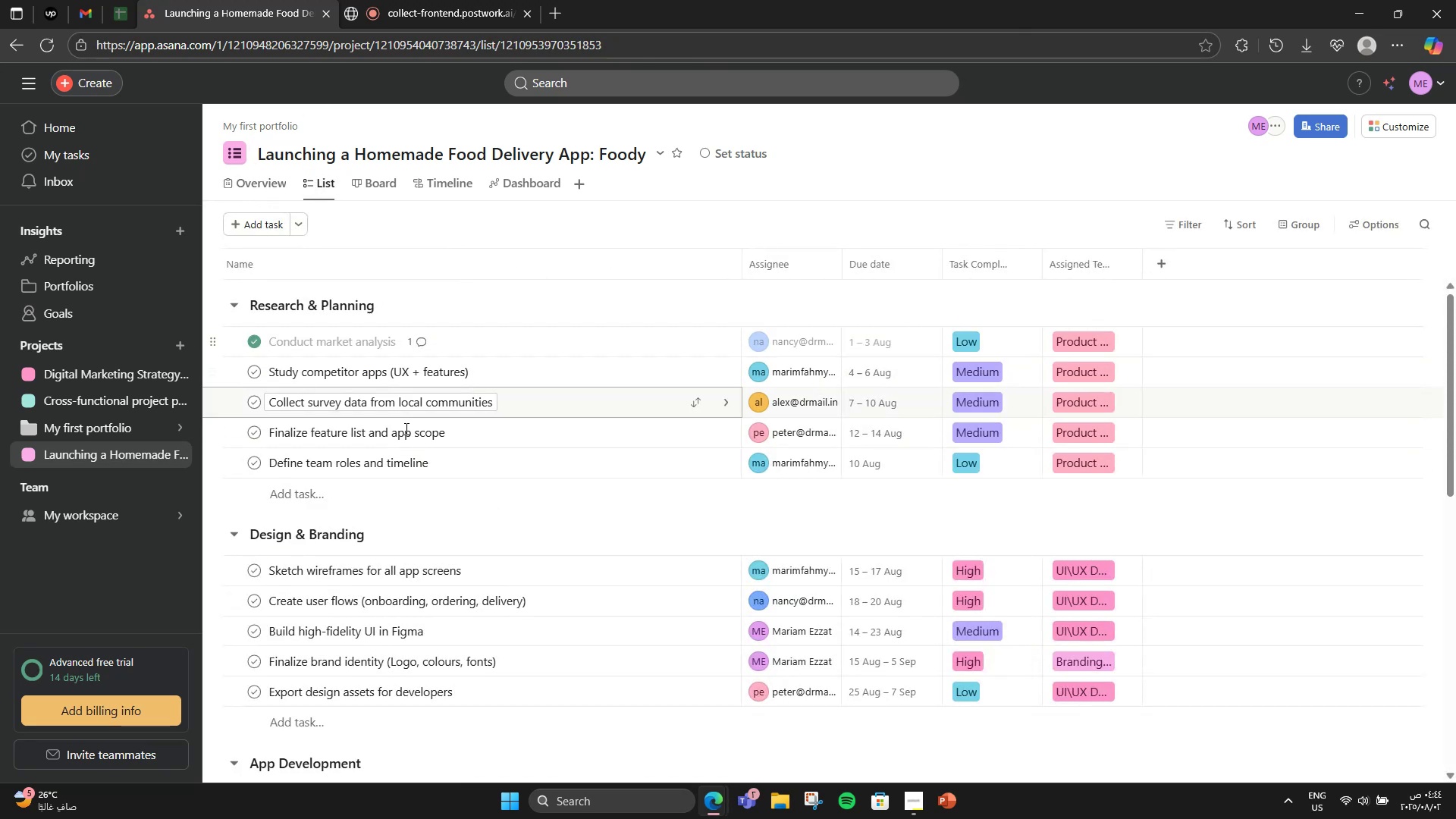 
scroll: coordinate [513, 698], scroll_direction: down, amount: 23.0
 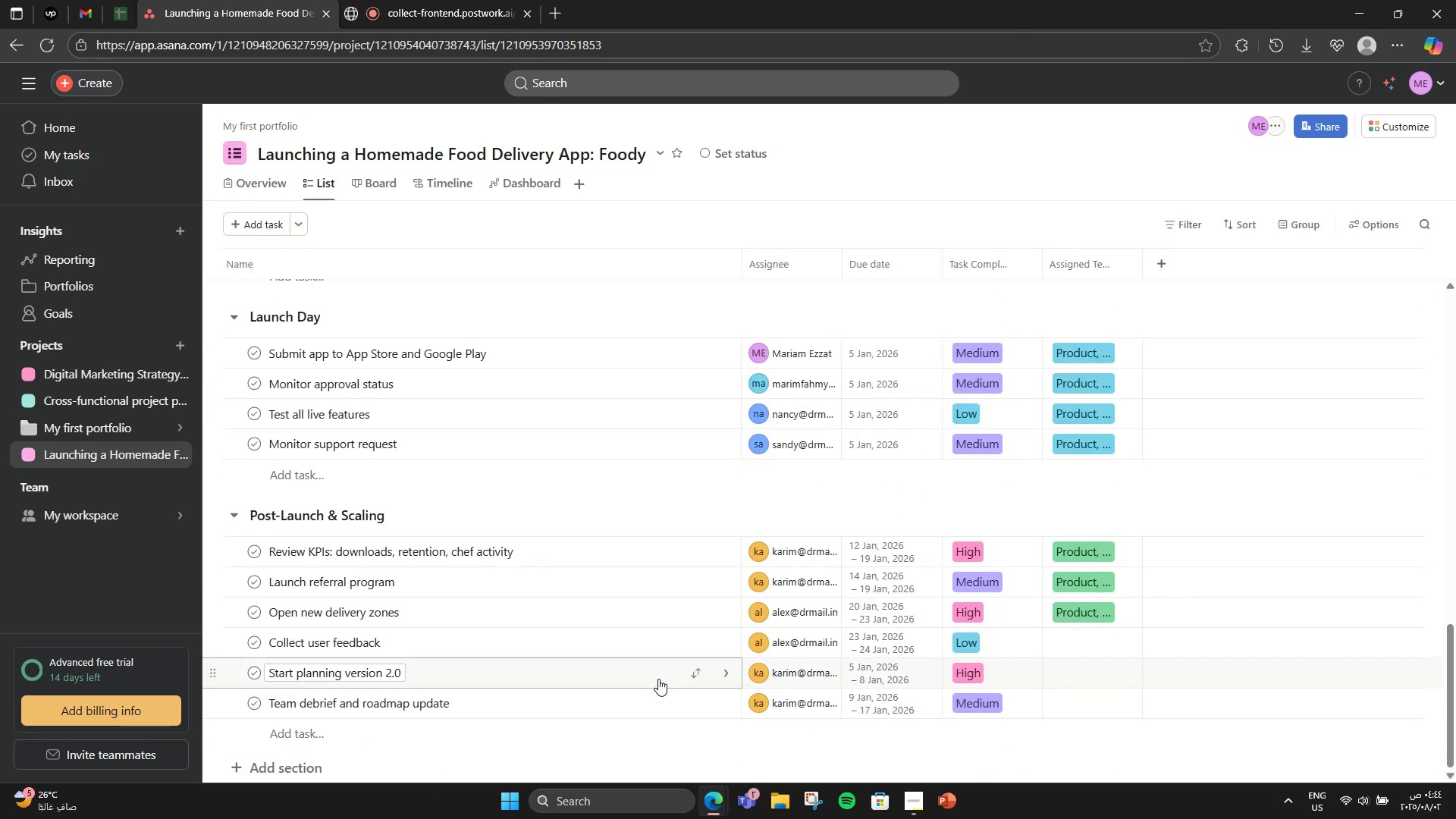 
left_click([578, 675])
 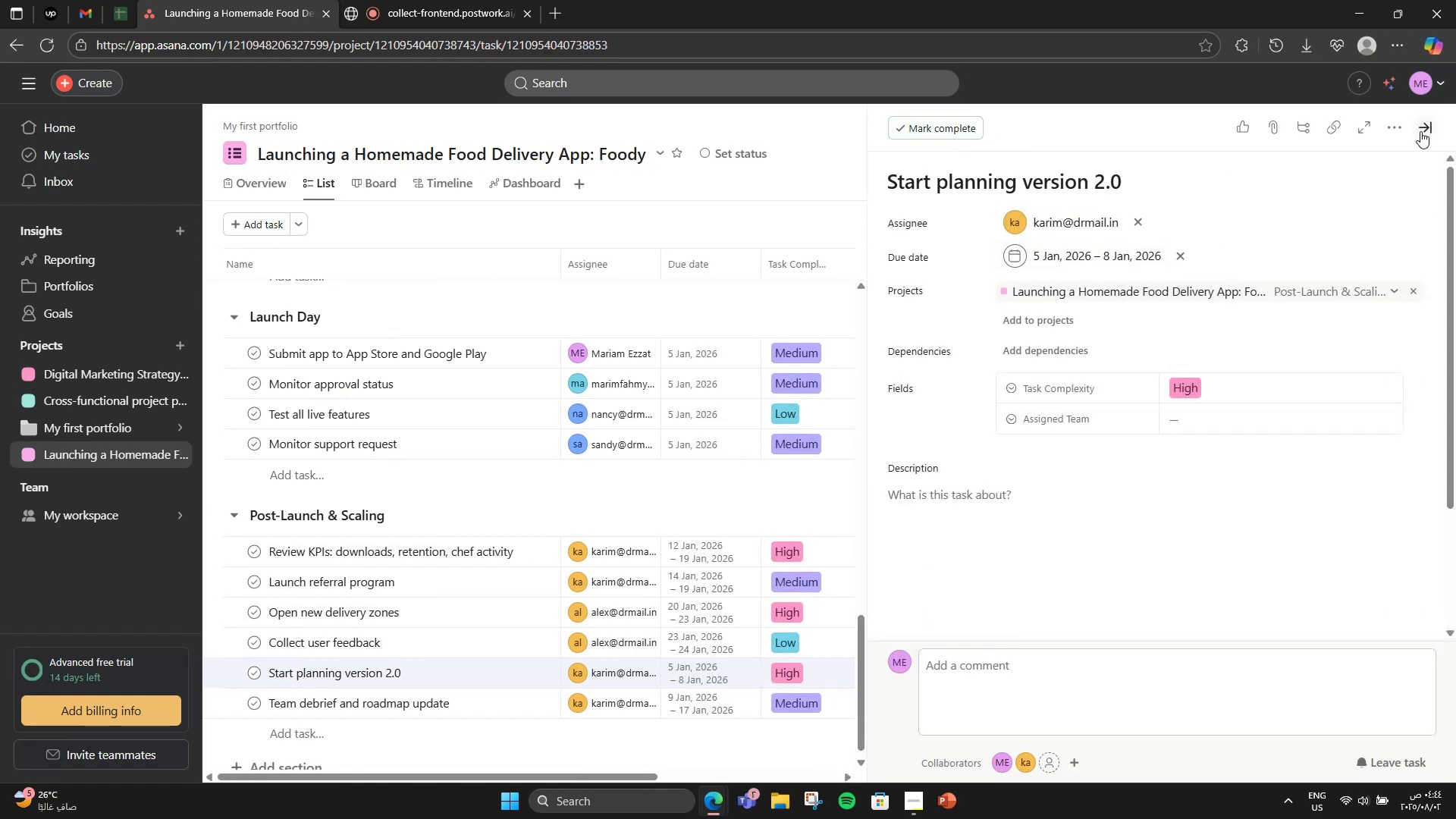 
left_click([1395, 130])
 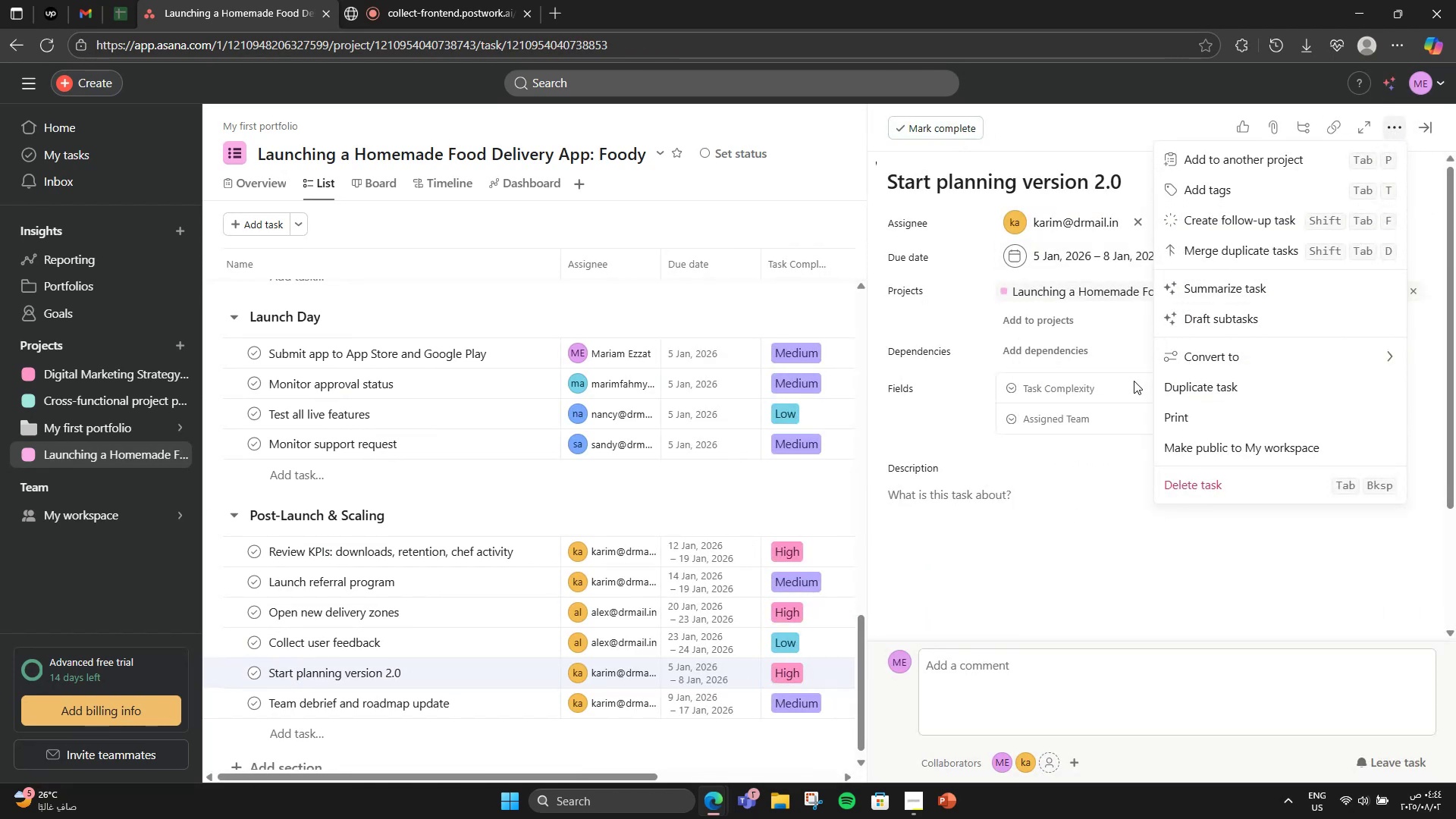 
left_click([1126, 381])
 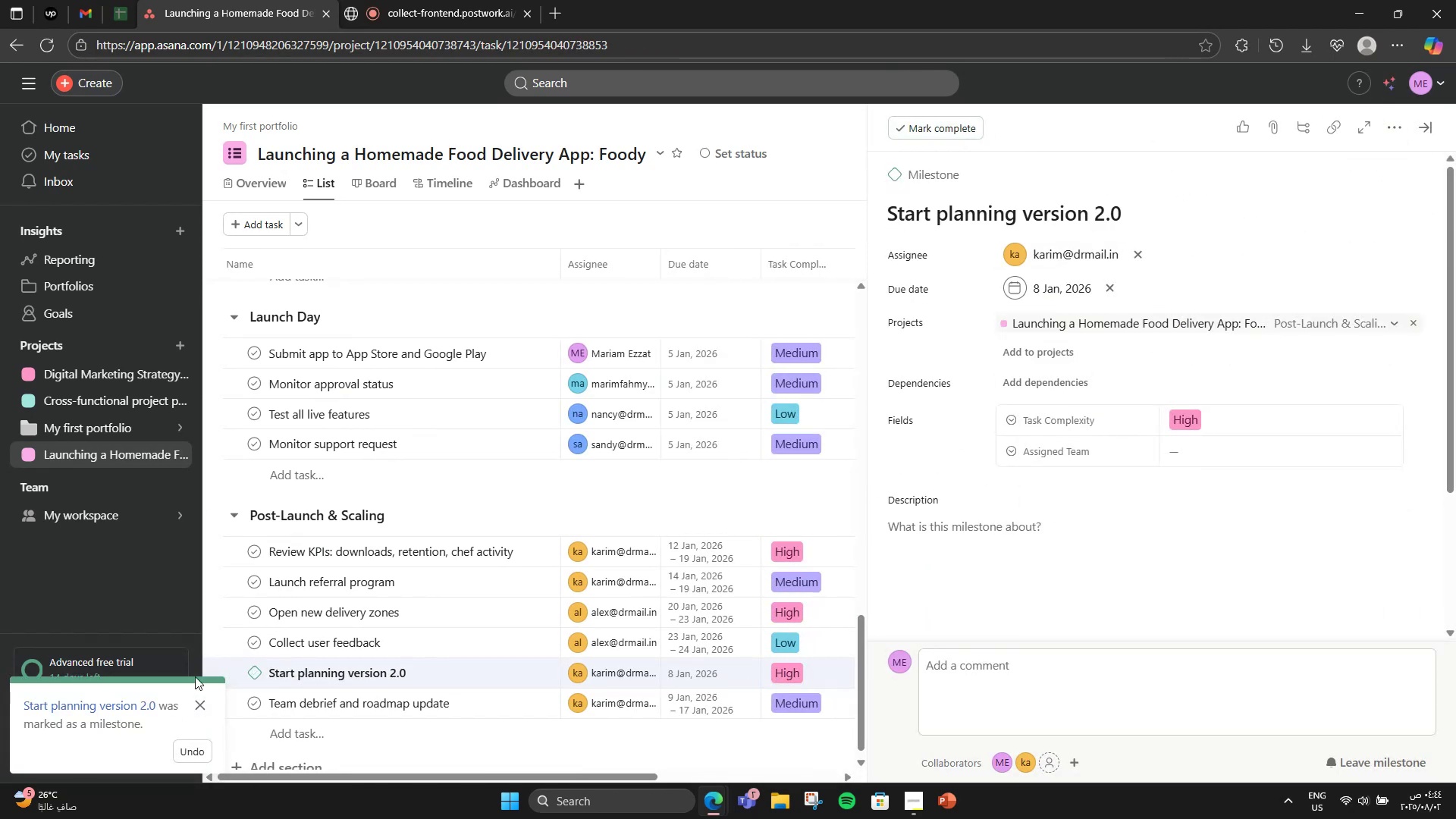 
scroll: coordinate [805, 500], scroll_direction: up, amount: 14.0
 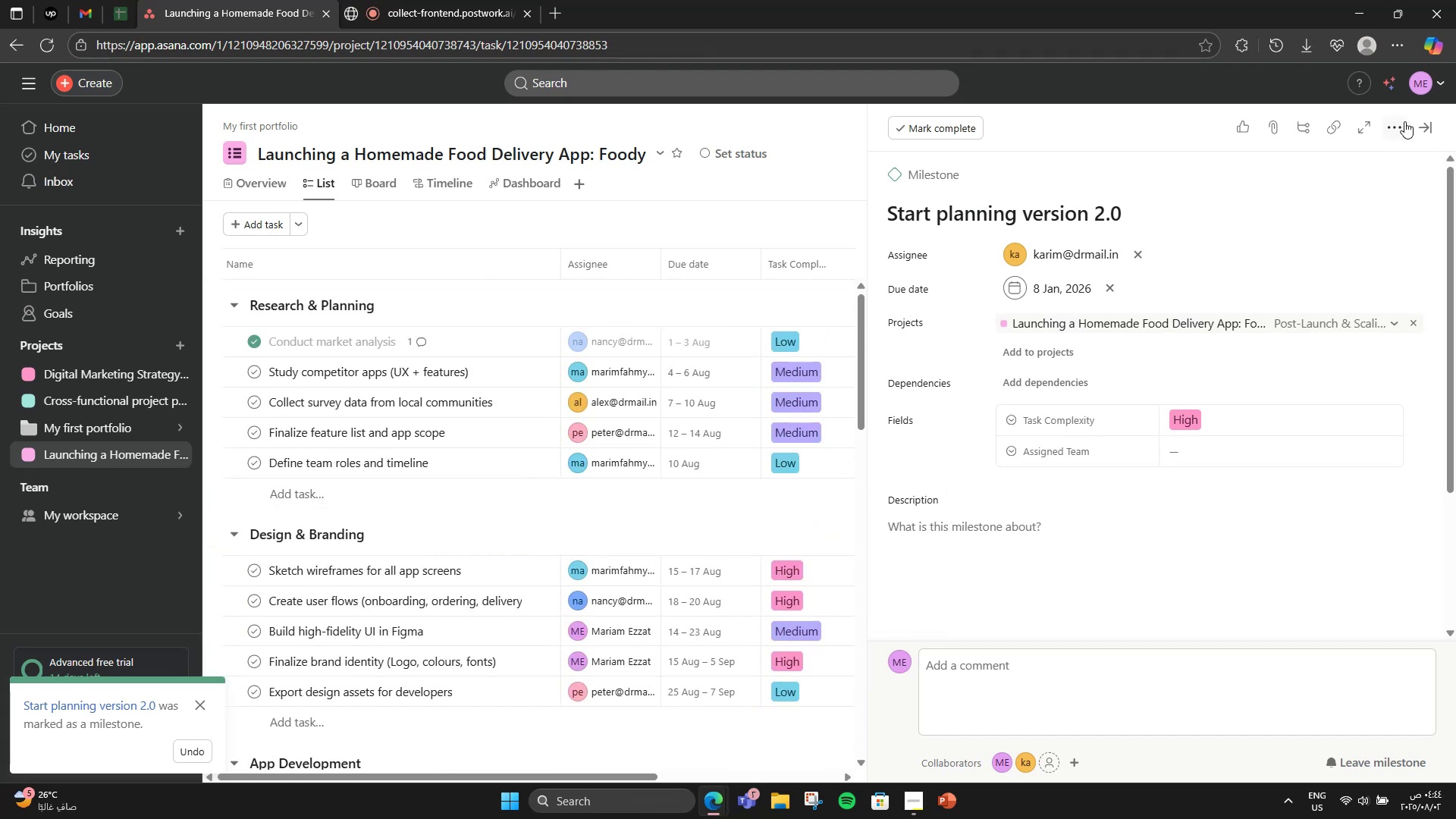 
left_click([1432, 129])
 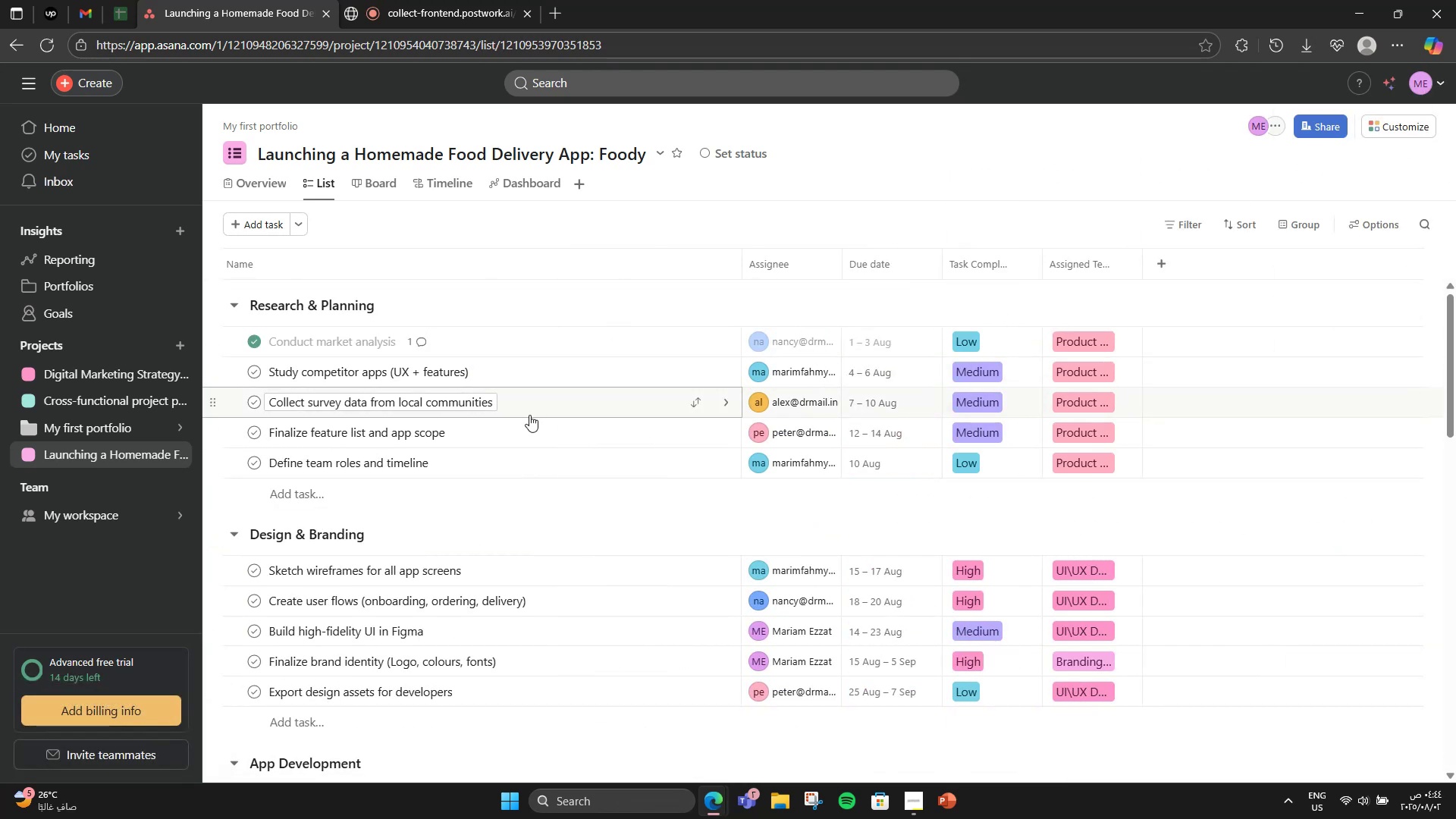 
wait(5.91)
 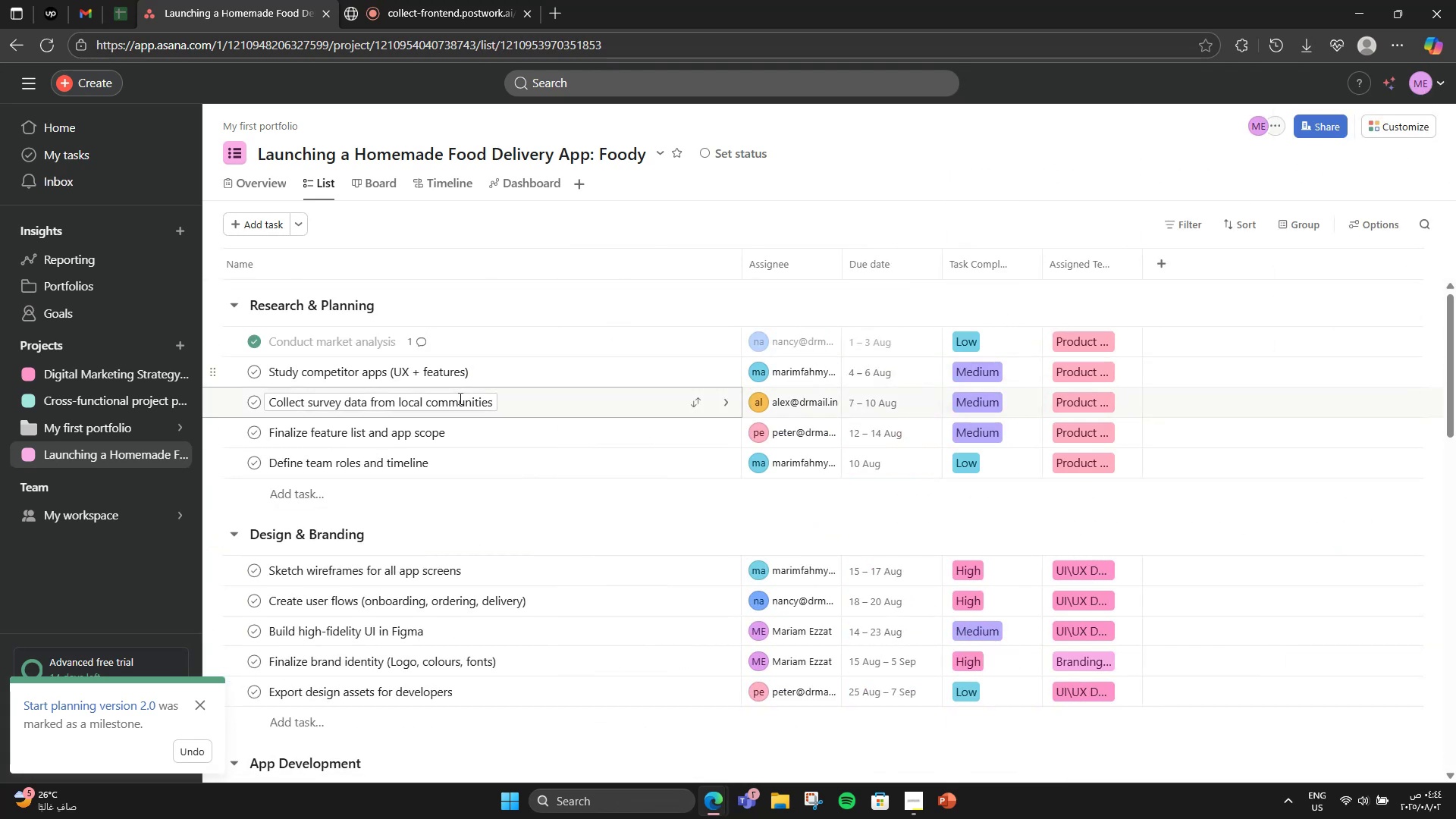 
left_click([672, 318])
 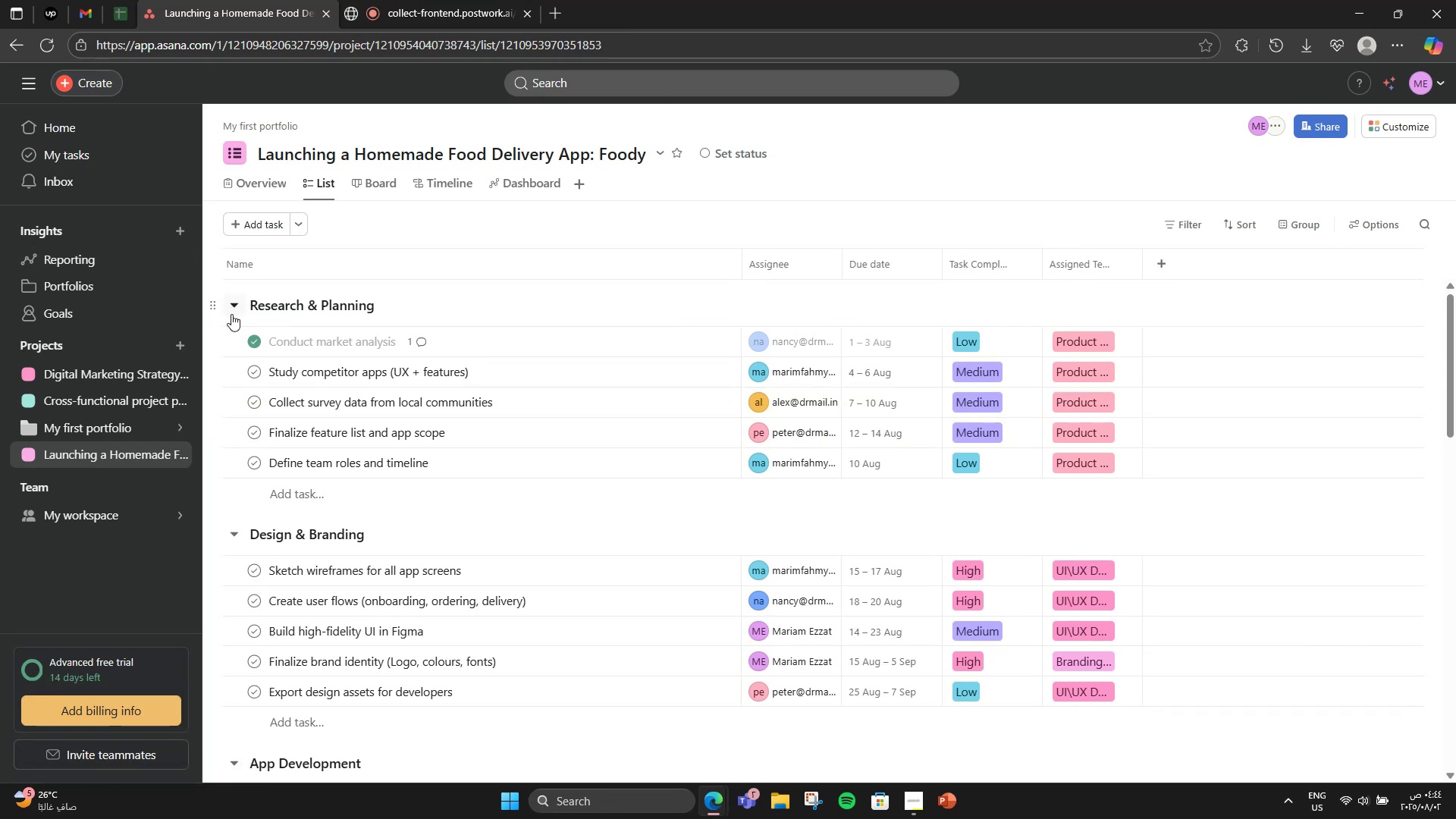 
left_click([345, 299])
 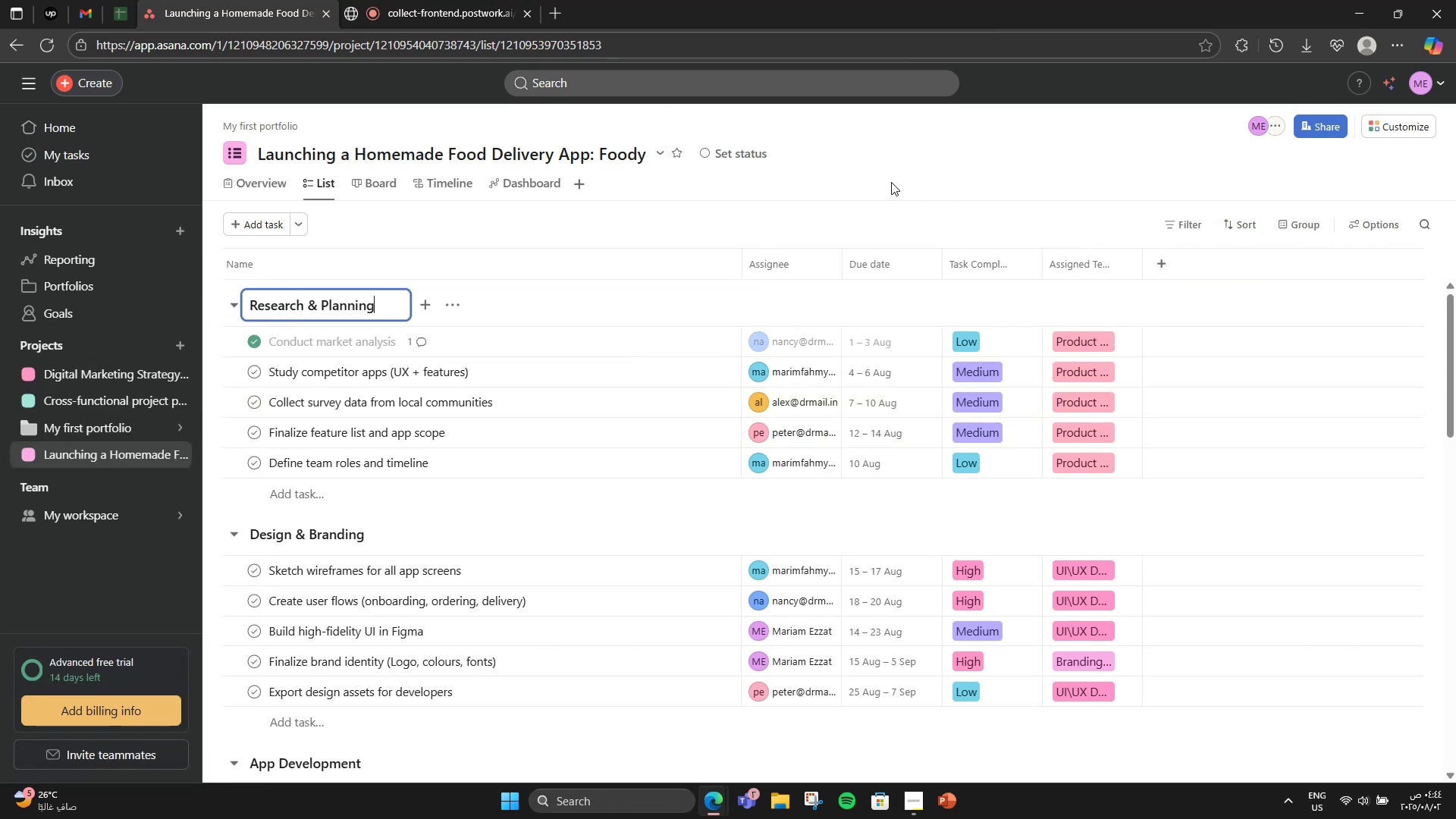 
wait(8.36)
 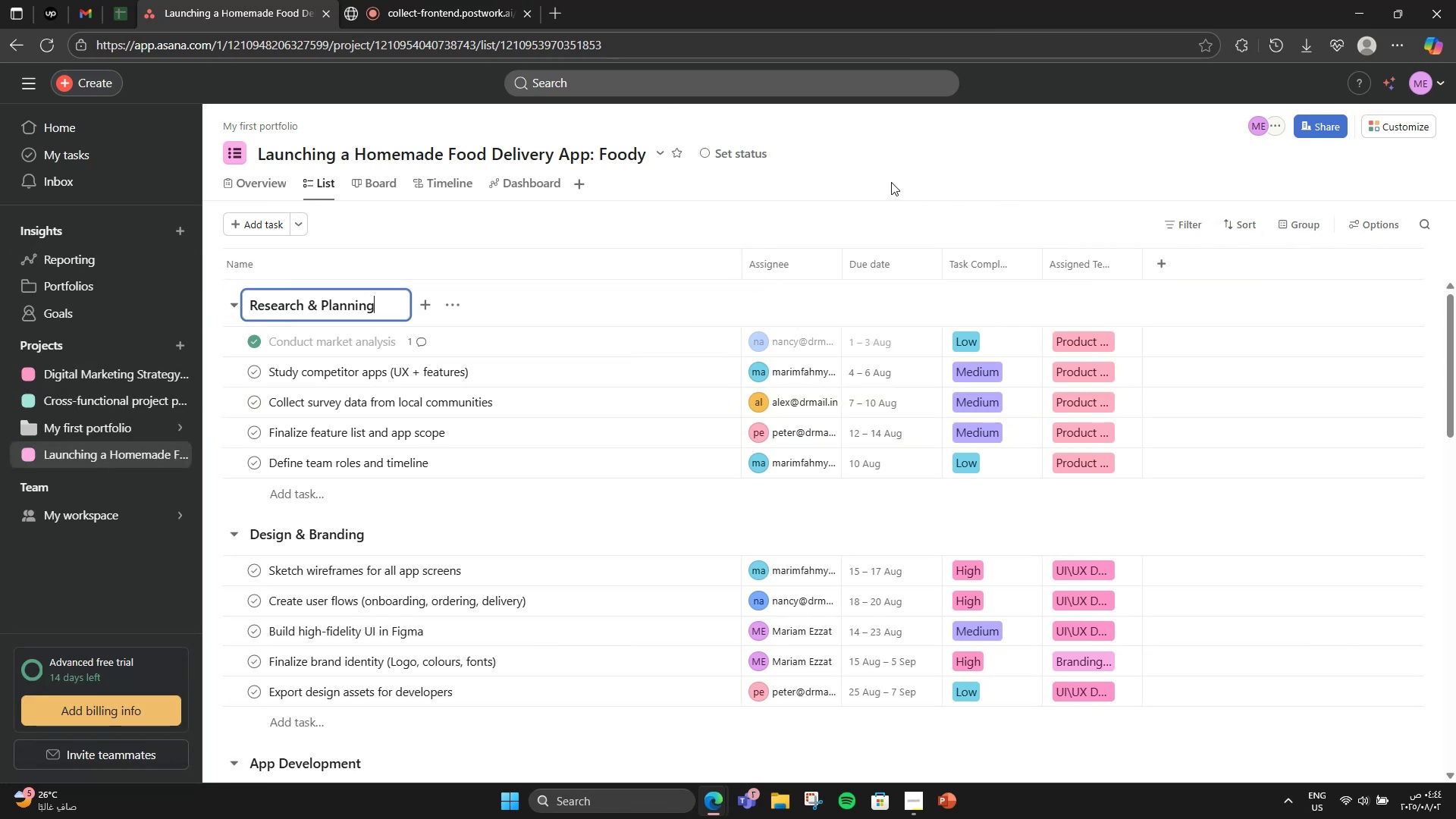 
left_click([507, 186])
 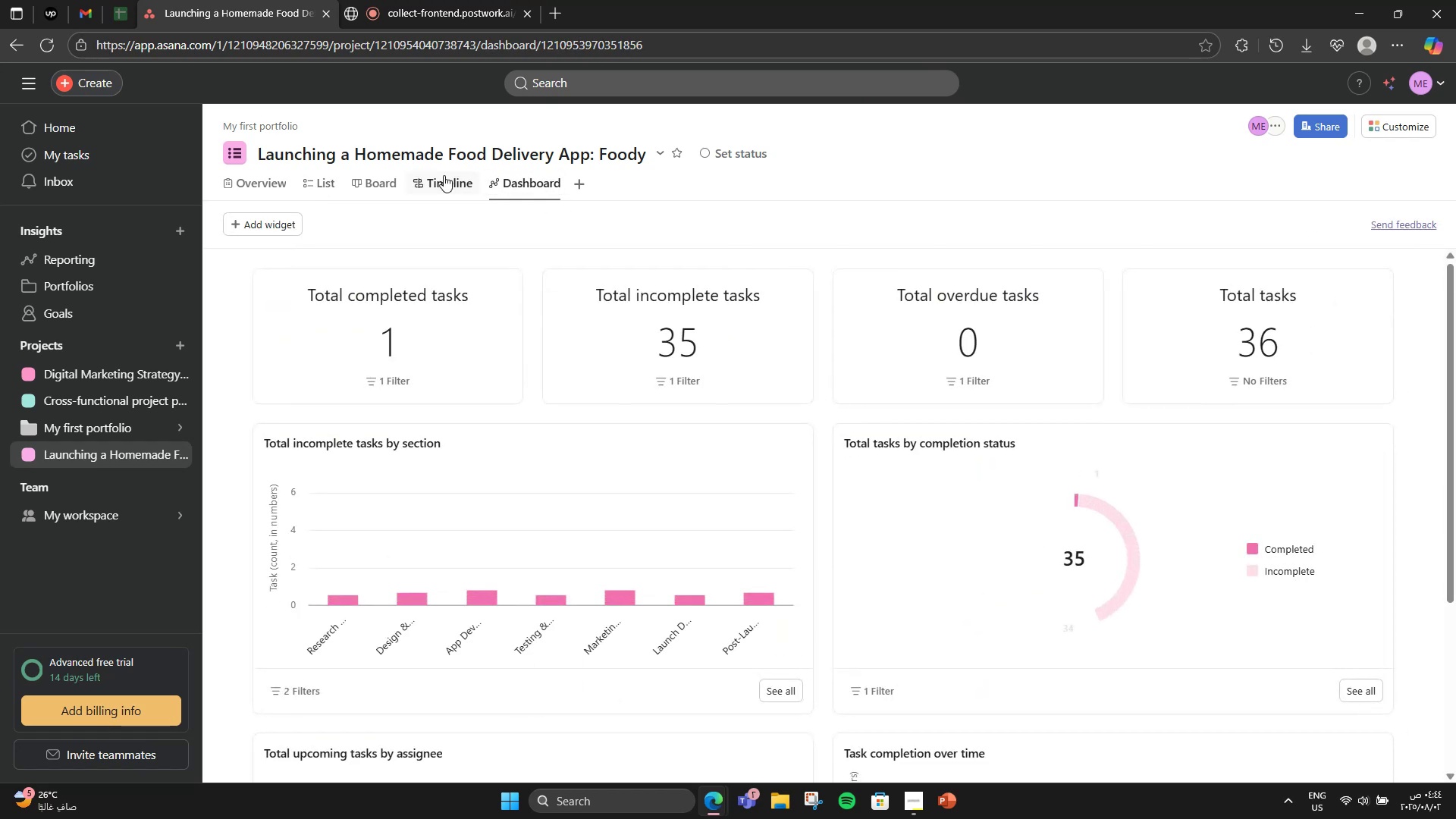 
left_click([423, 173])
 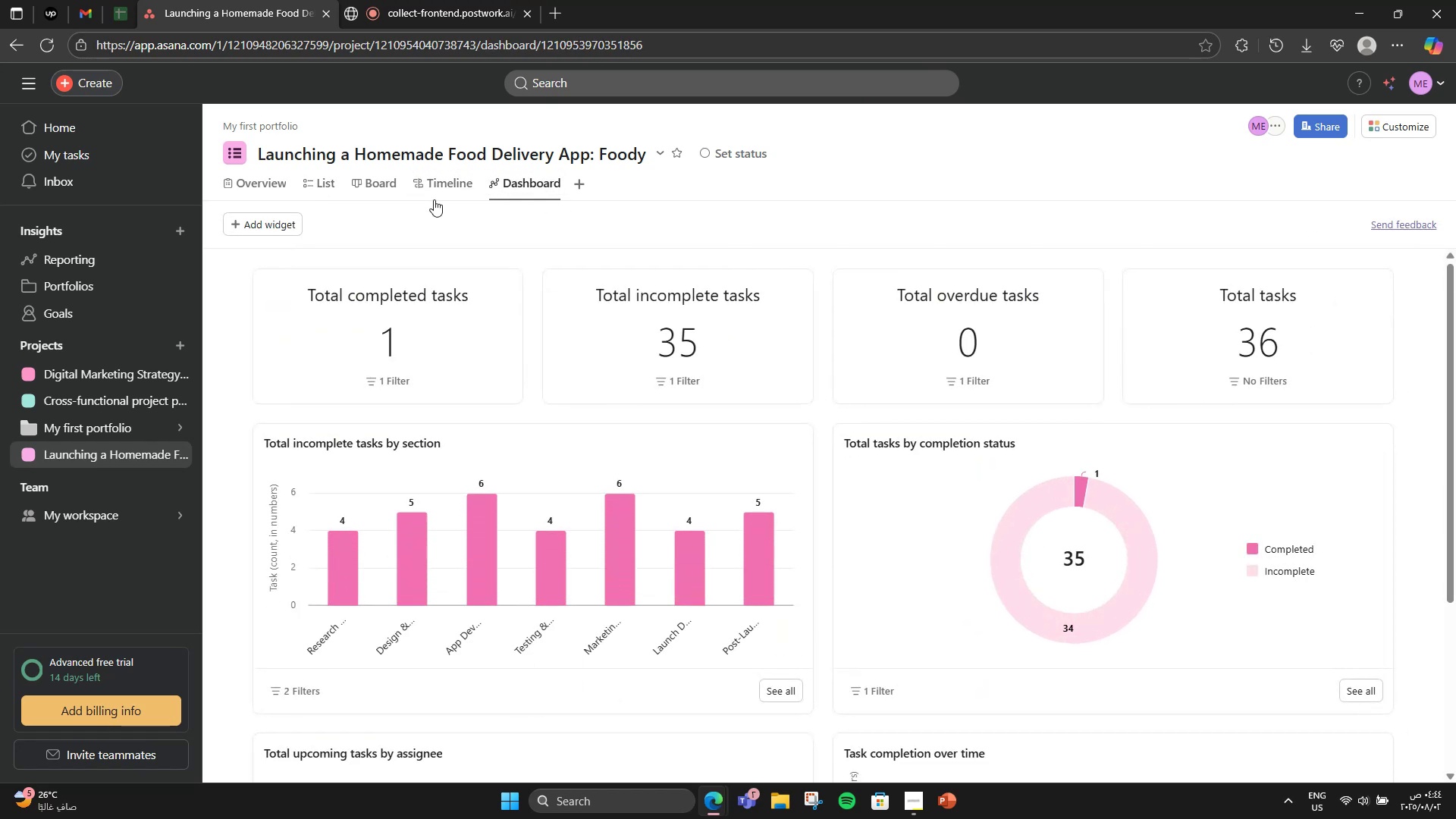 
left_click([438, 192])
 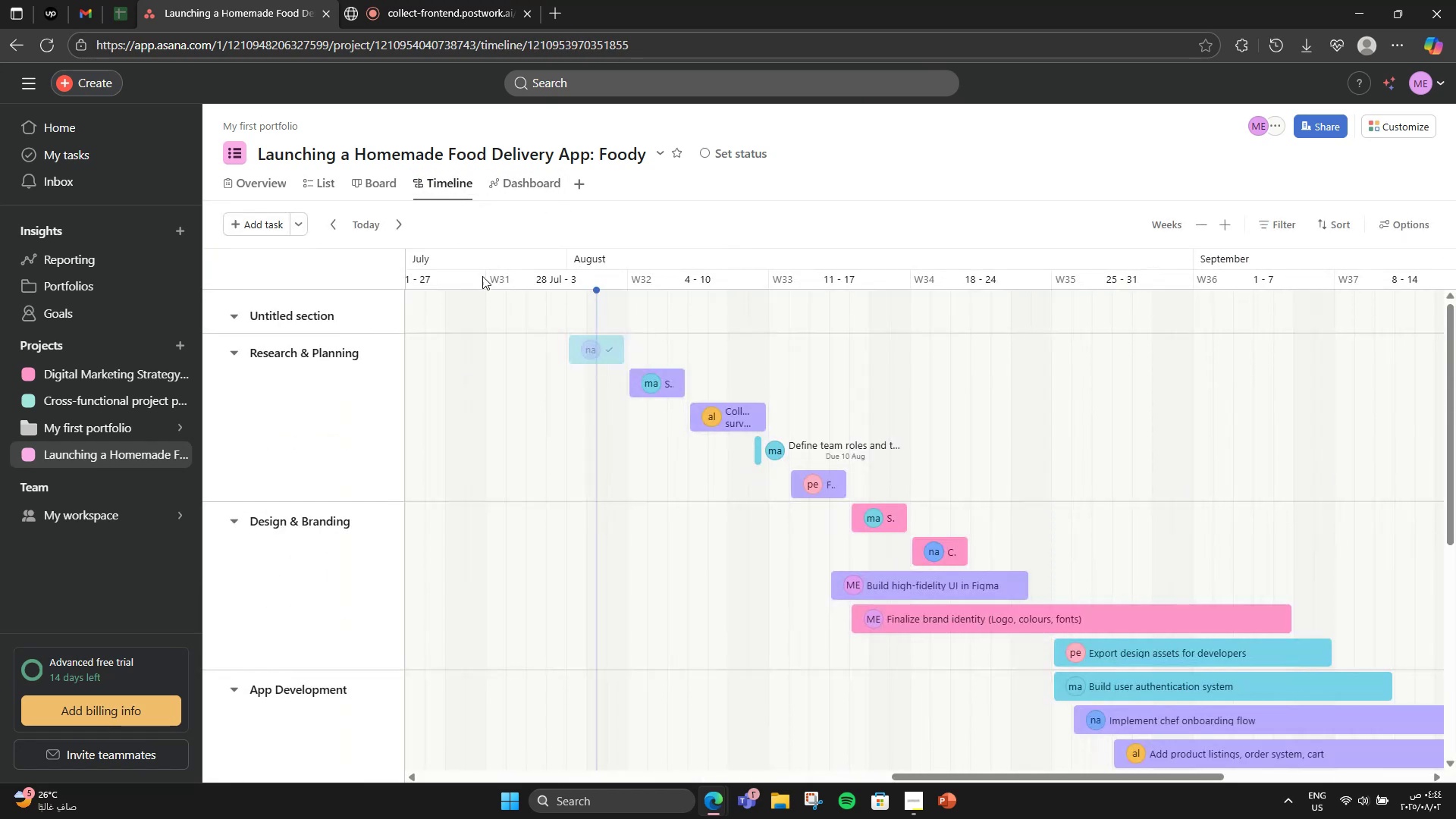 
scroll: coordinate [946, 520], scroll_direction: down, amount: 4.0
 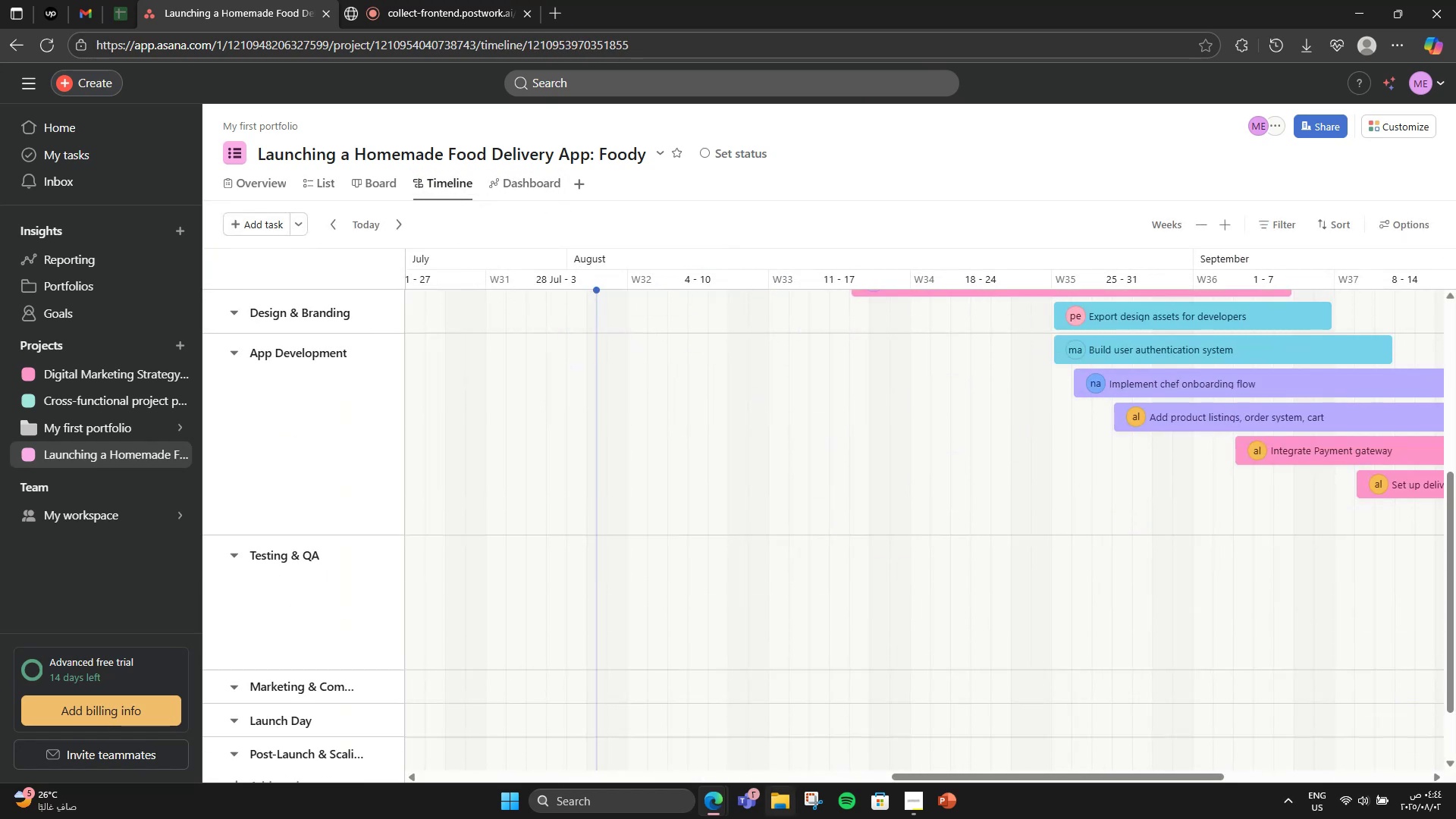 
scroll: coordinate [912, 651], scroll_direction: up, amount: 4.0
 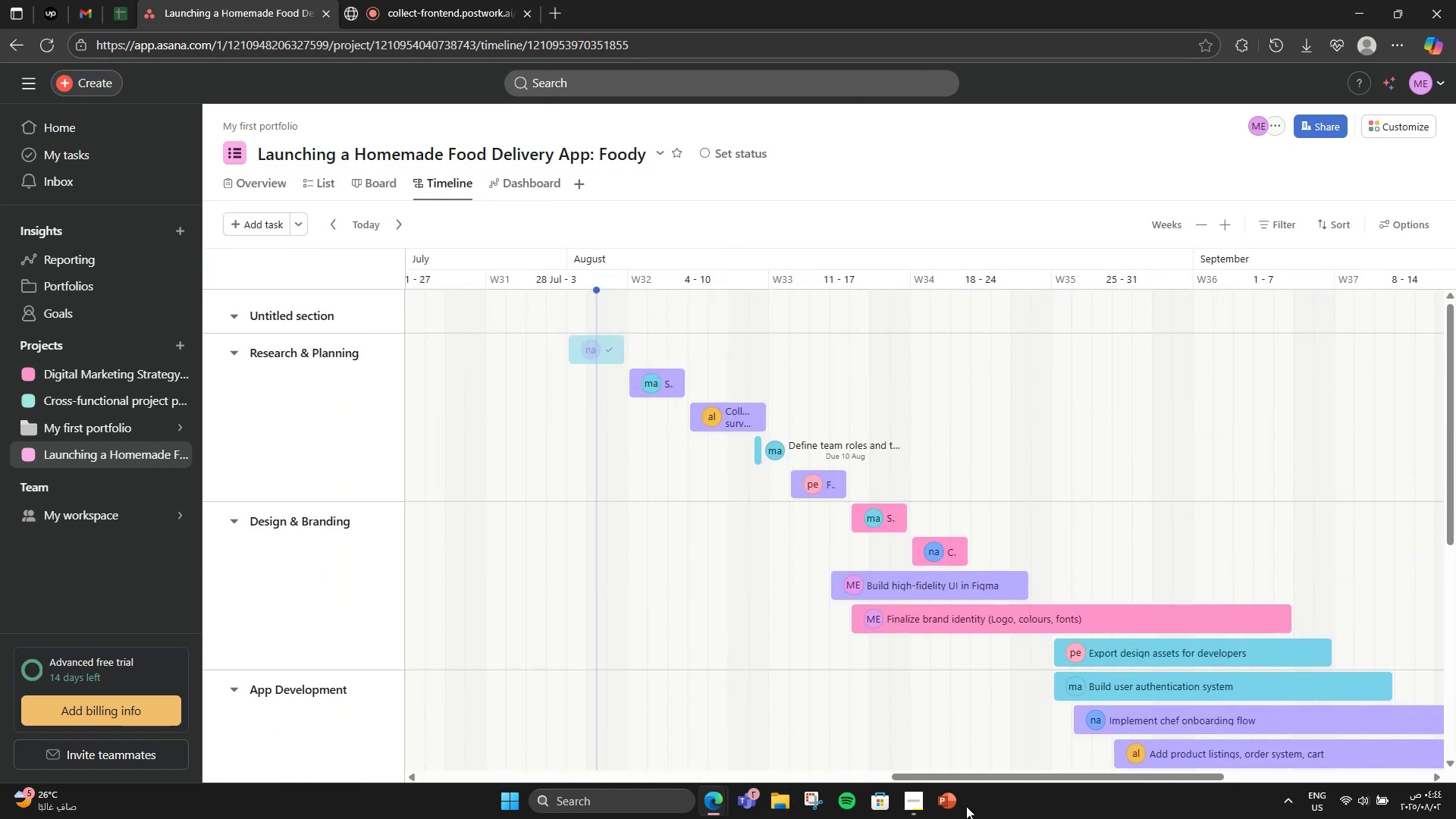 
left_click_drag(start_coordinate=[981, 780], to_coordinate=[1221, 744])
 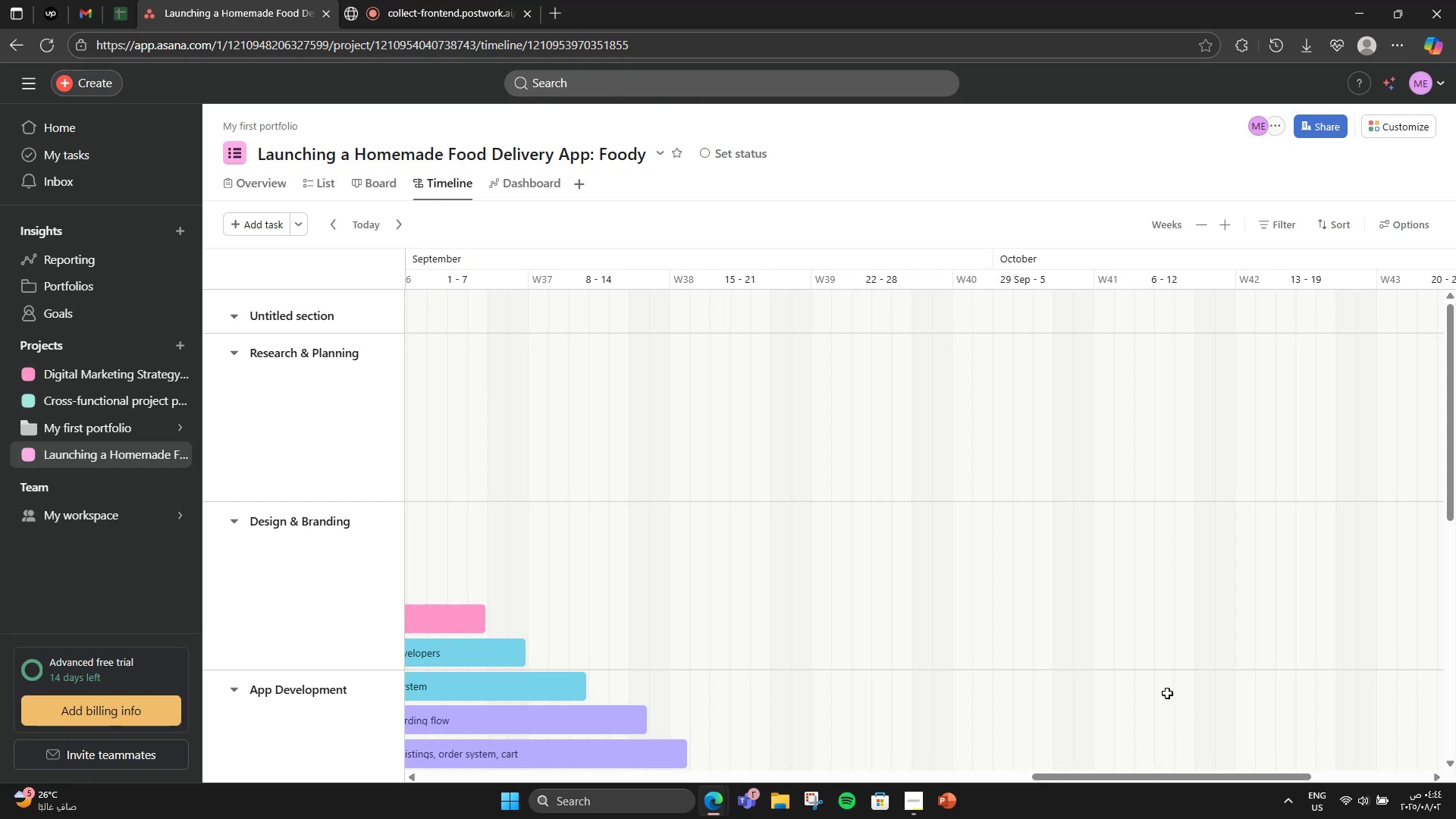 
scroll: coordinate [1100, 621], scroll_direction: down, amount: 4.0
 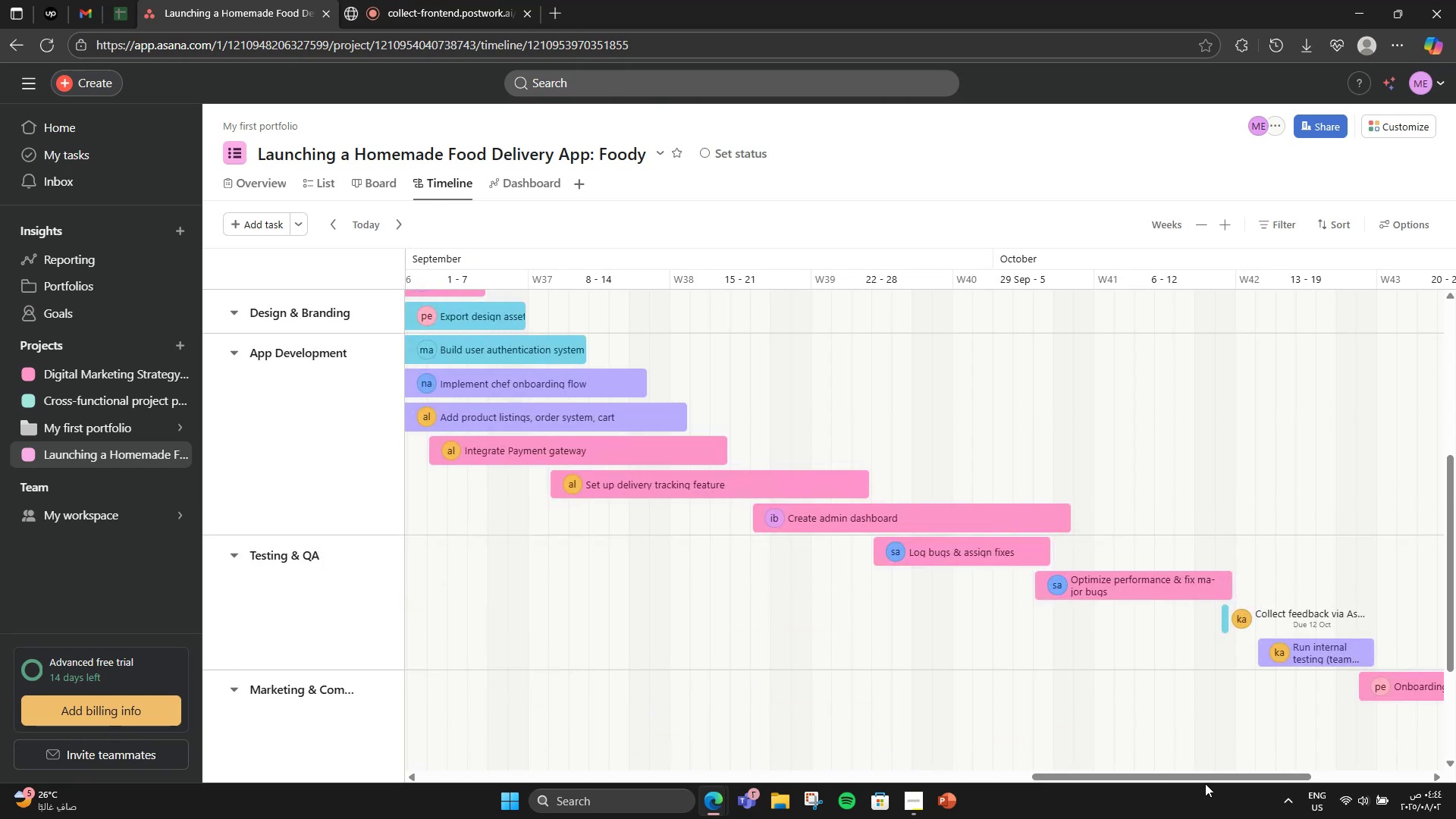 
left_click_drag(start_coordinate=[1200, 771], to_coordinate=[1301, 770])
 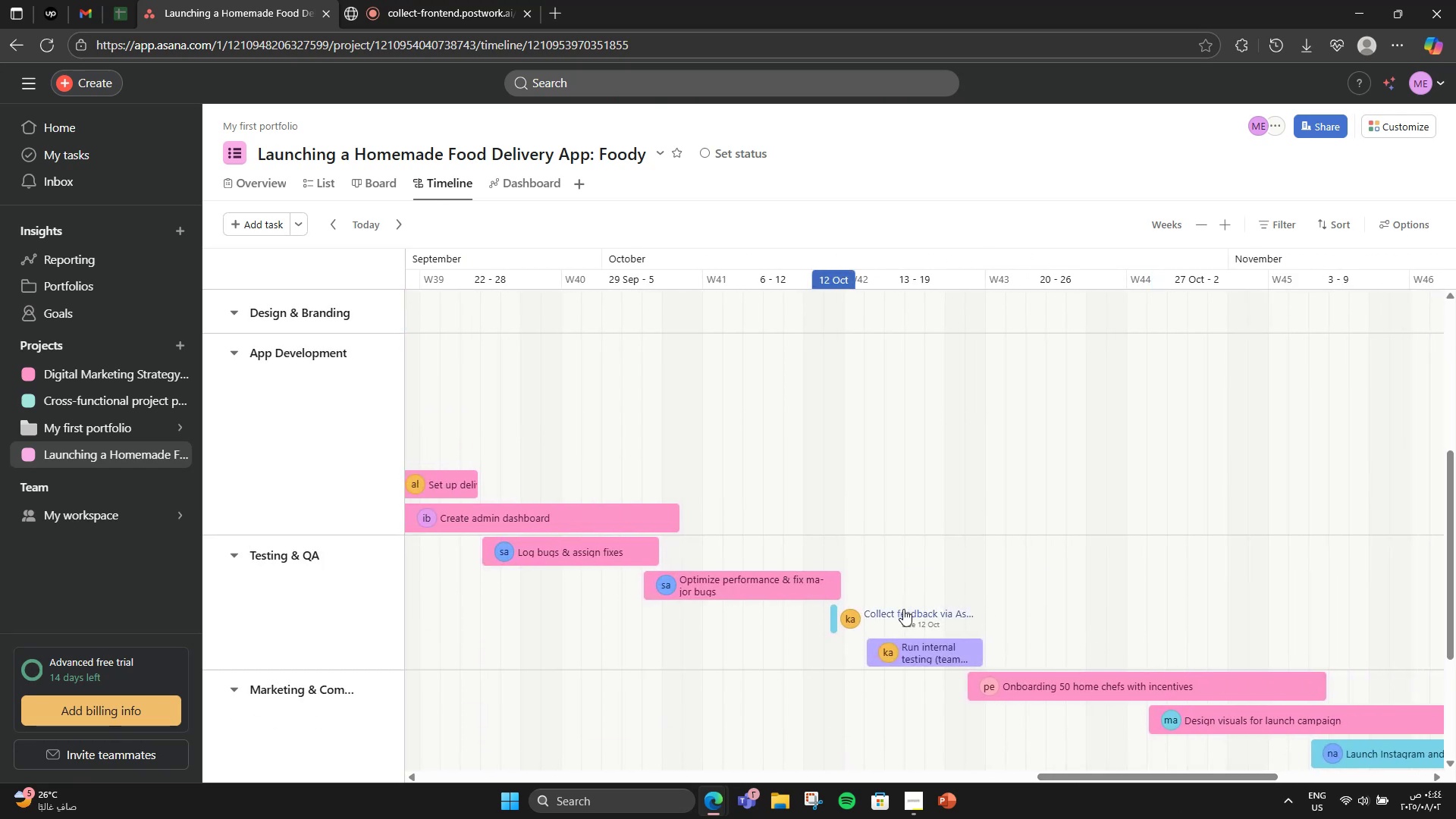 
left_click([903, 610])
 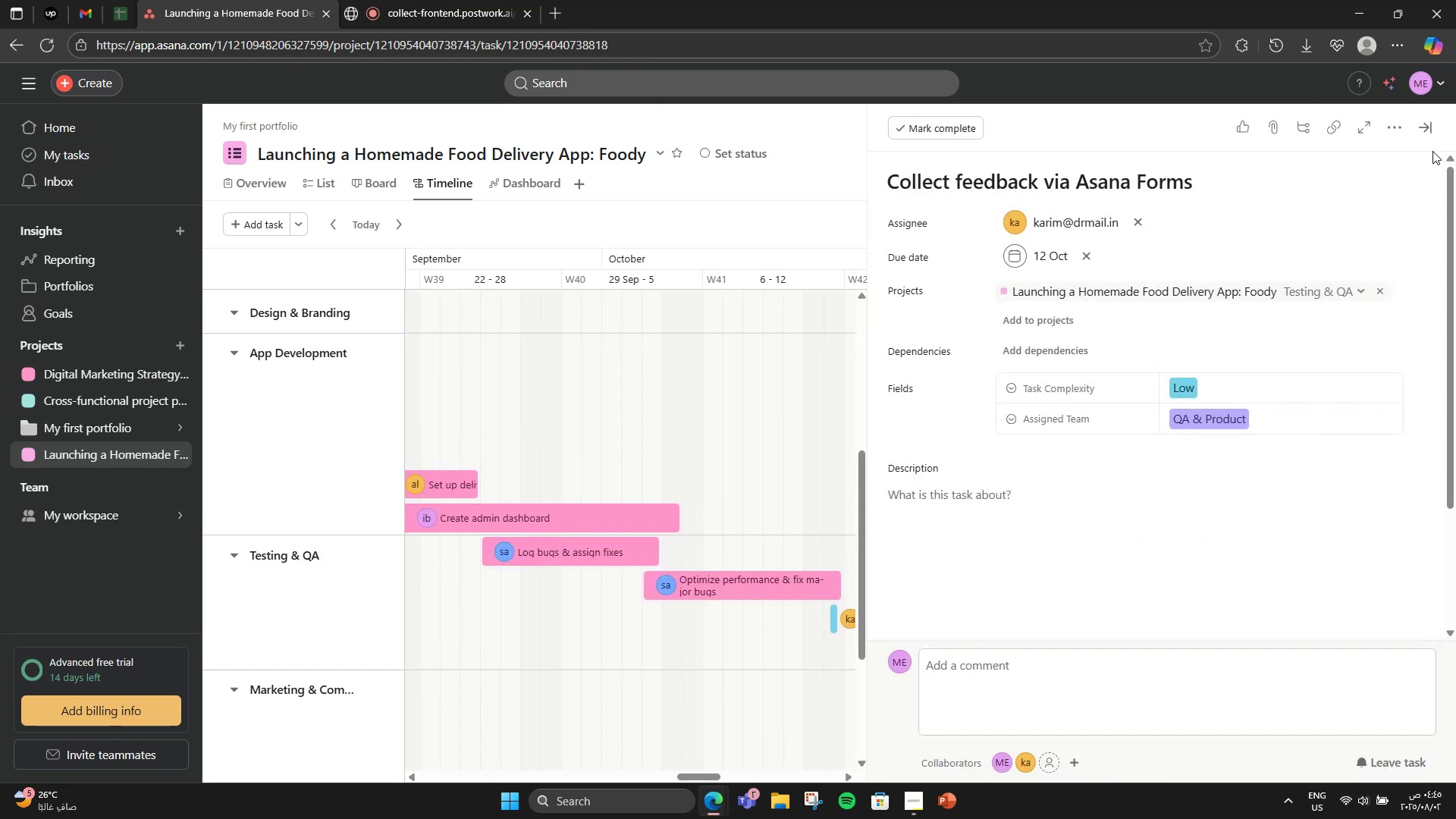 
left_click([1426, 128])
 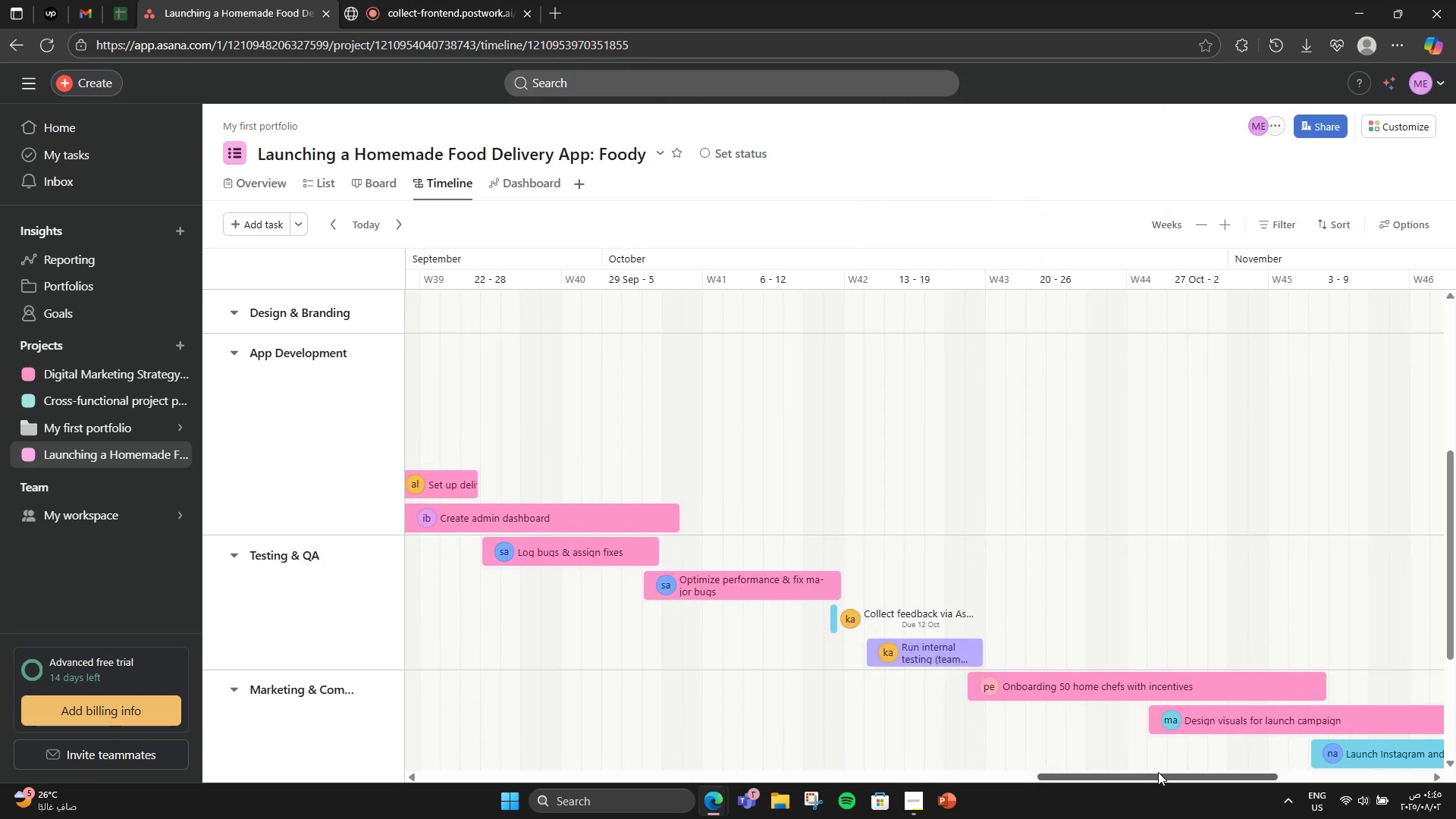 
left_click_drag(start_coordinate=[1158, 774], to_coordinate=[1239, 732])
 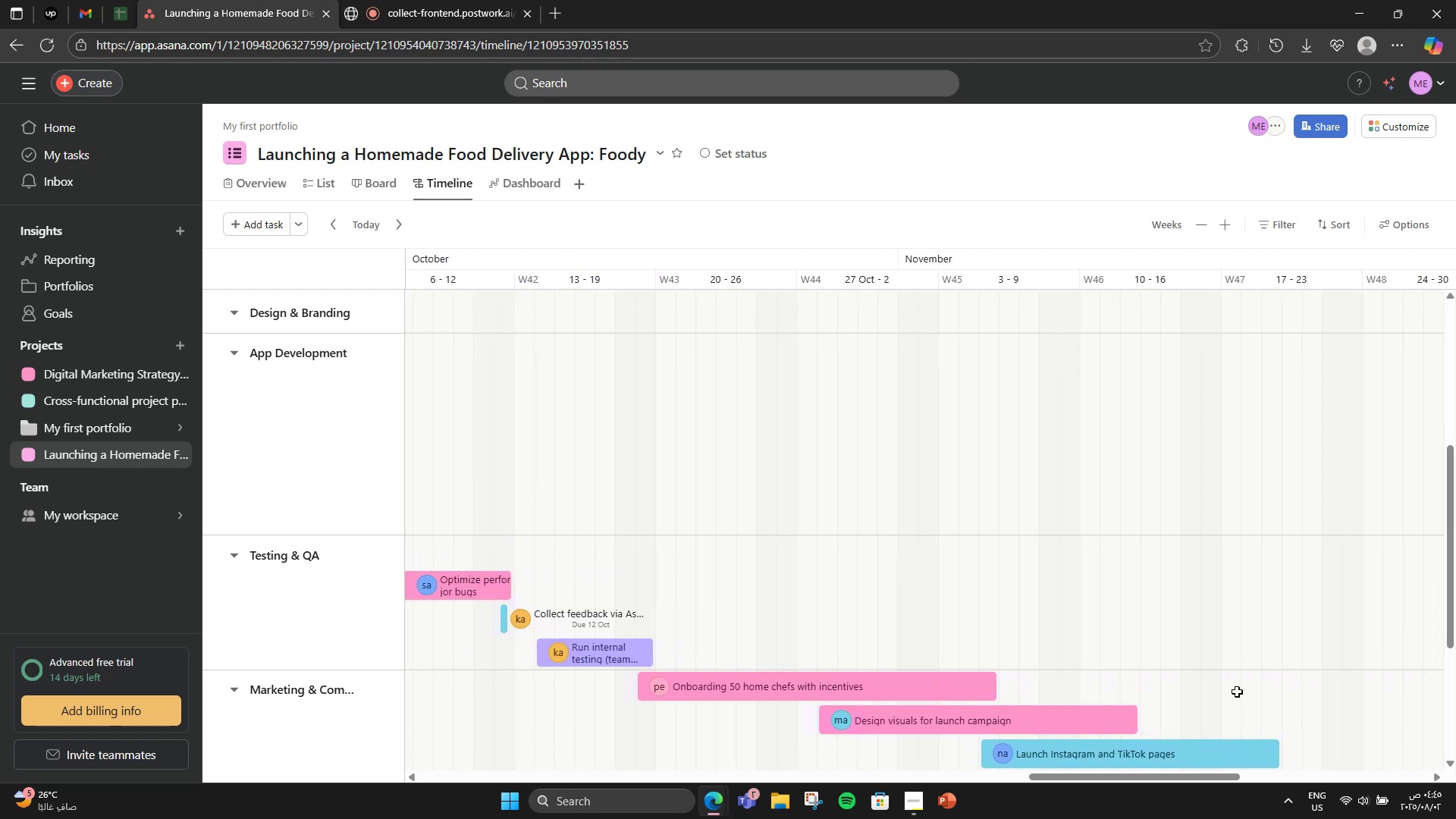 
scroll: coordinate [1207, 615], scroll_direction: down, amount: 2.0
 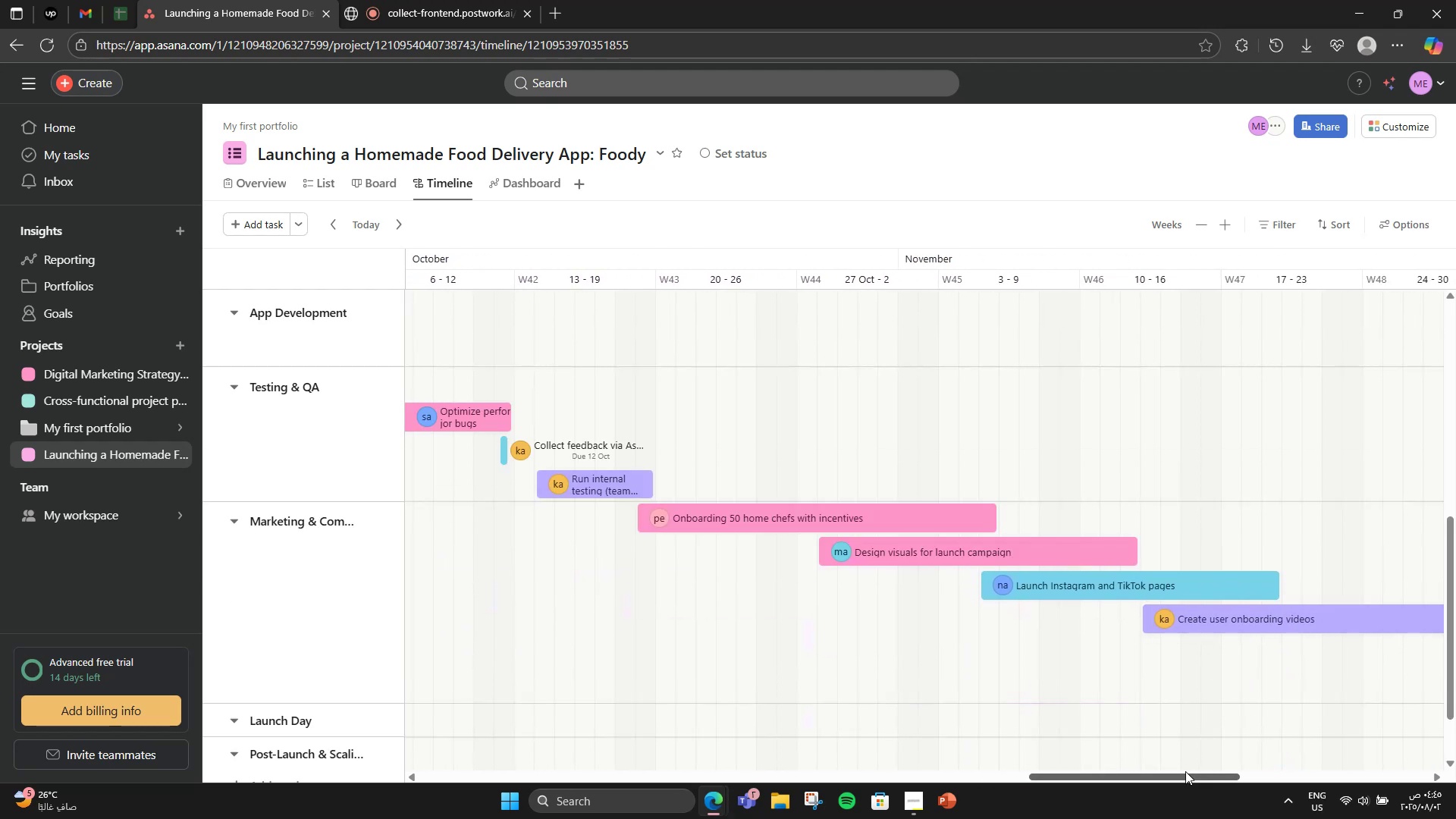 
left_click_drag(start_coordinate=[1182, 776], to_coordinate=[1308, 751])
 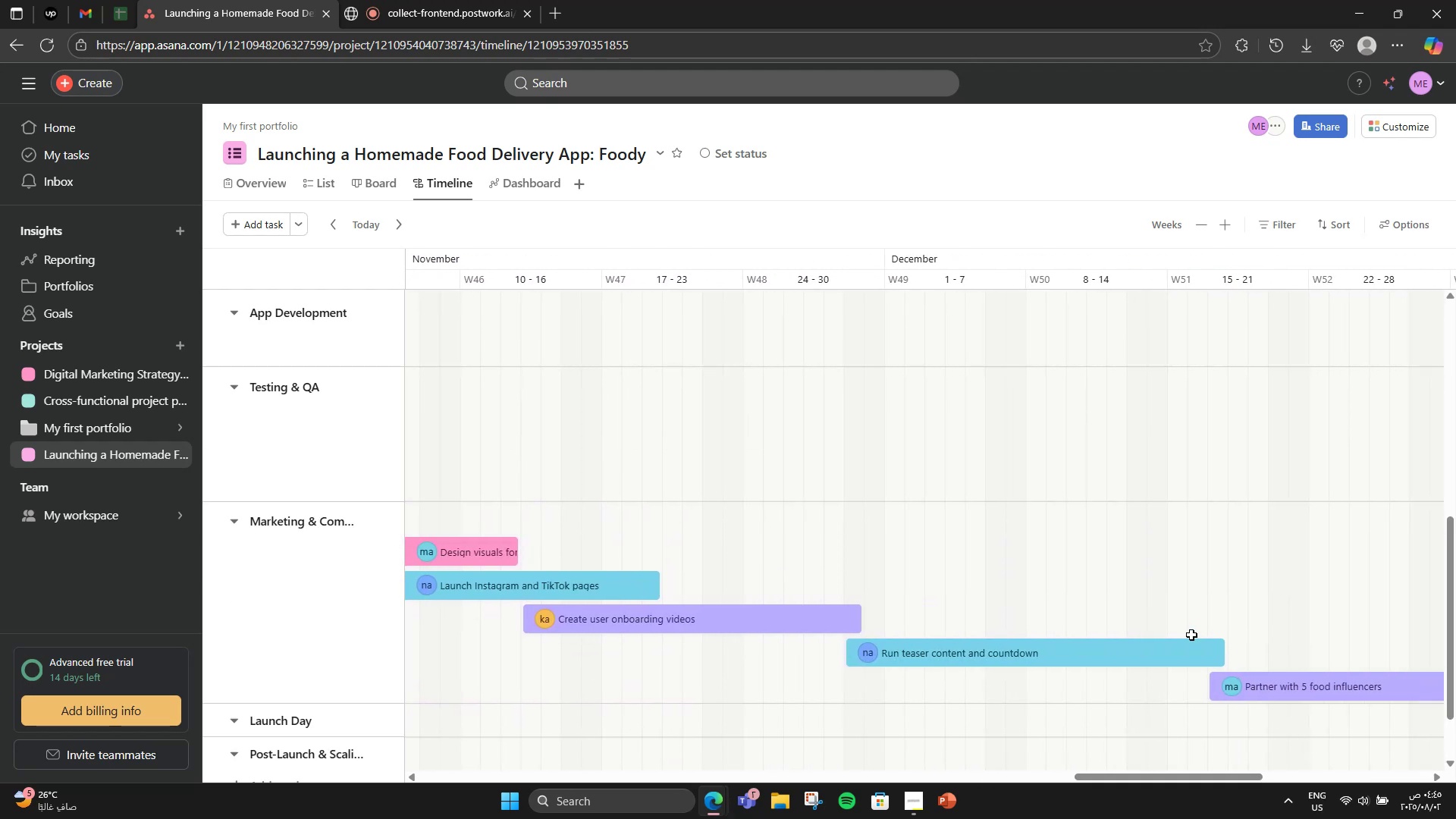 
scroll: coordinate [1197, 765], scroll_direction: down, amount: 10.0
 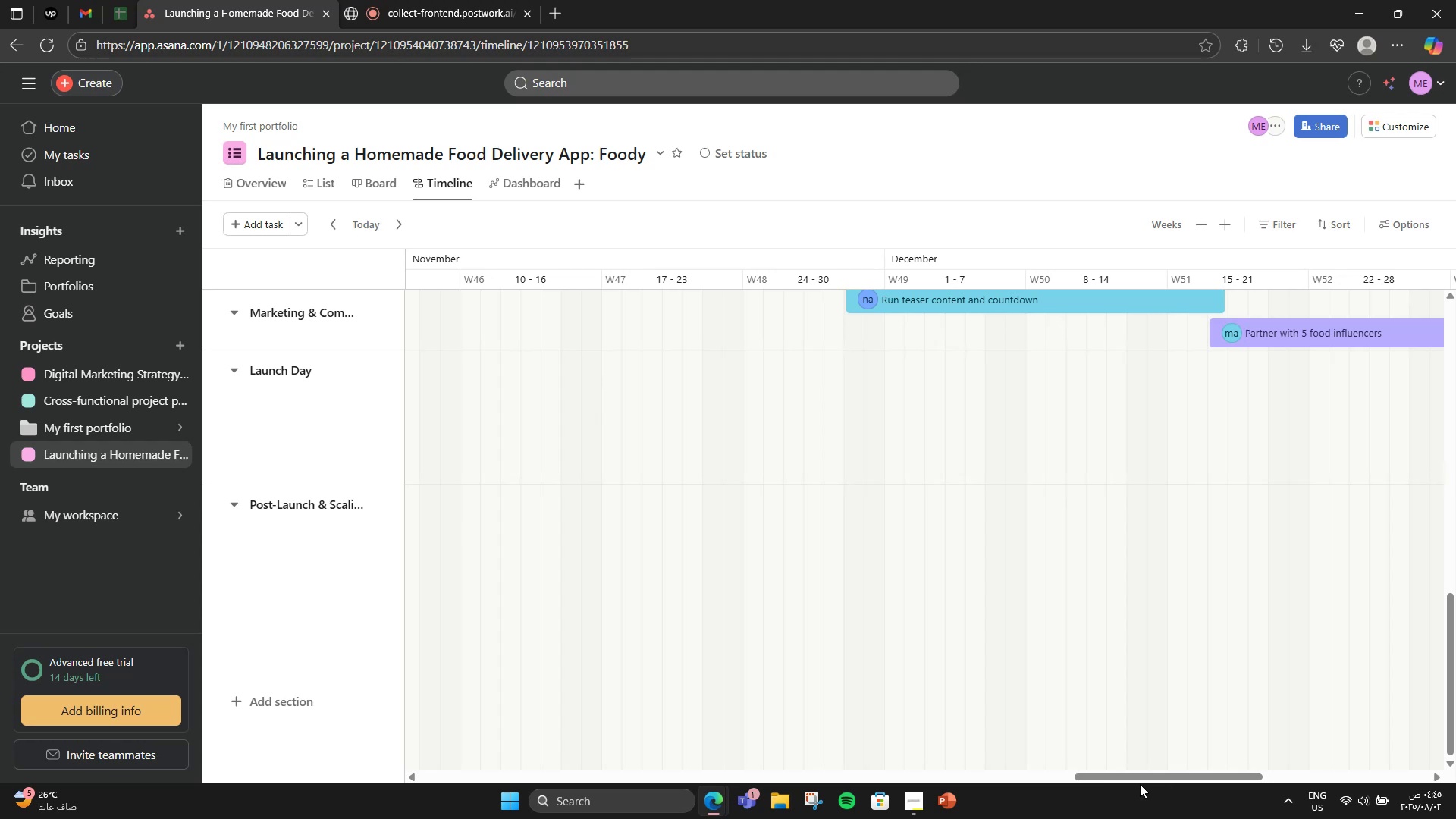 
left_click_drag(start_coordinate=[1142, 776], to_coordinate=[1294, 673])
 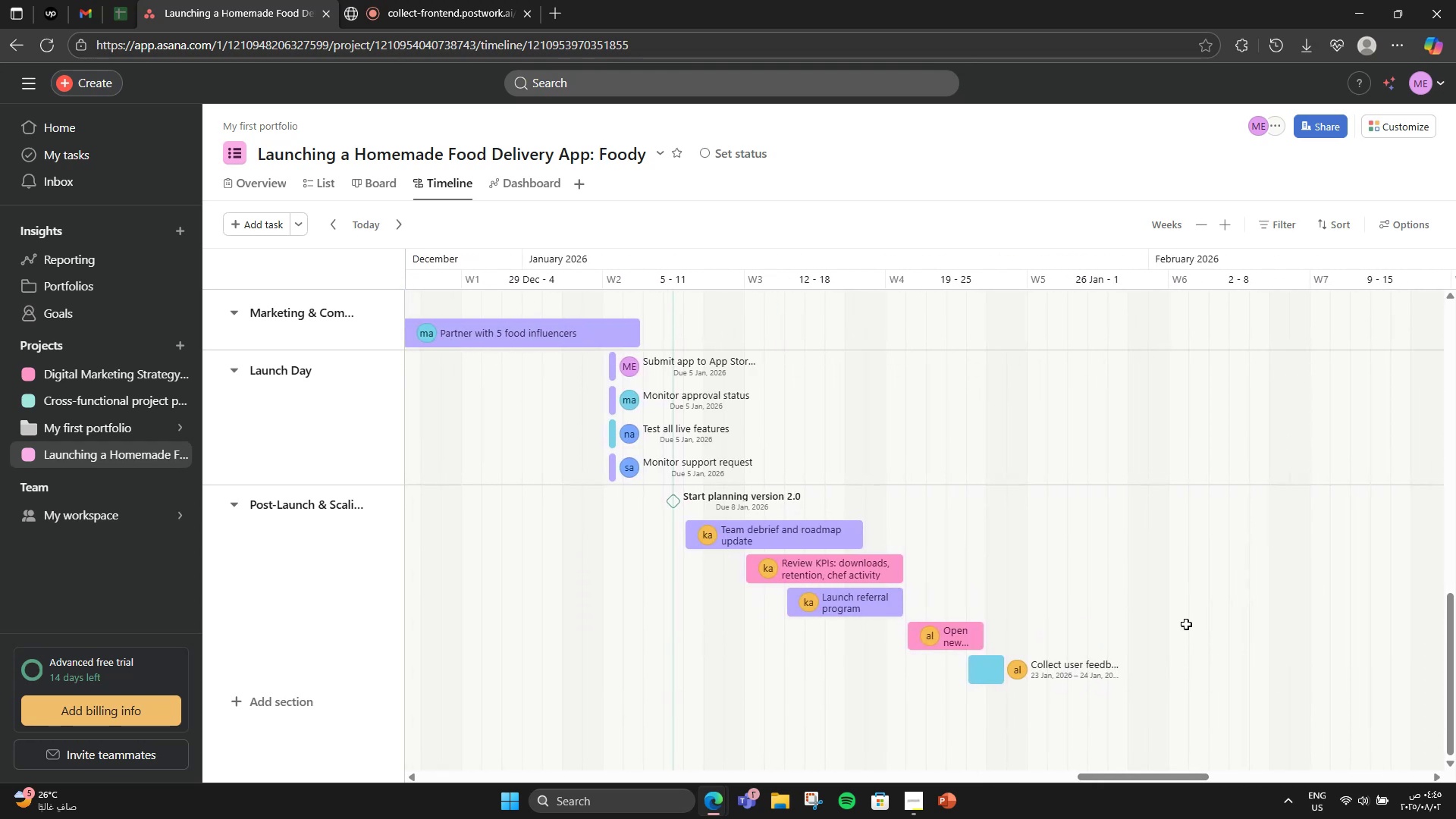 
scroll: coordinate [1044, 540], scroll_direction: down, amount: 1.0
 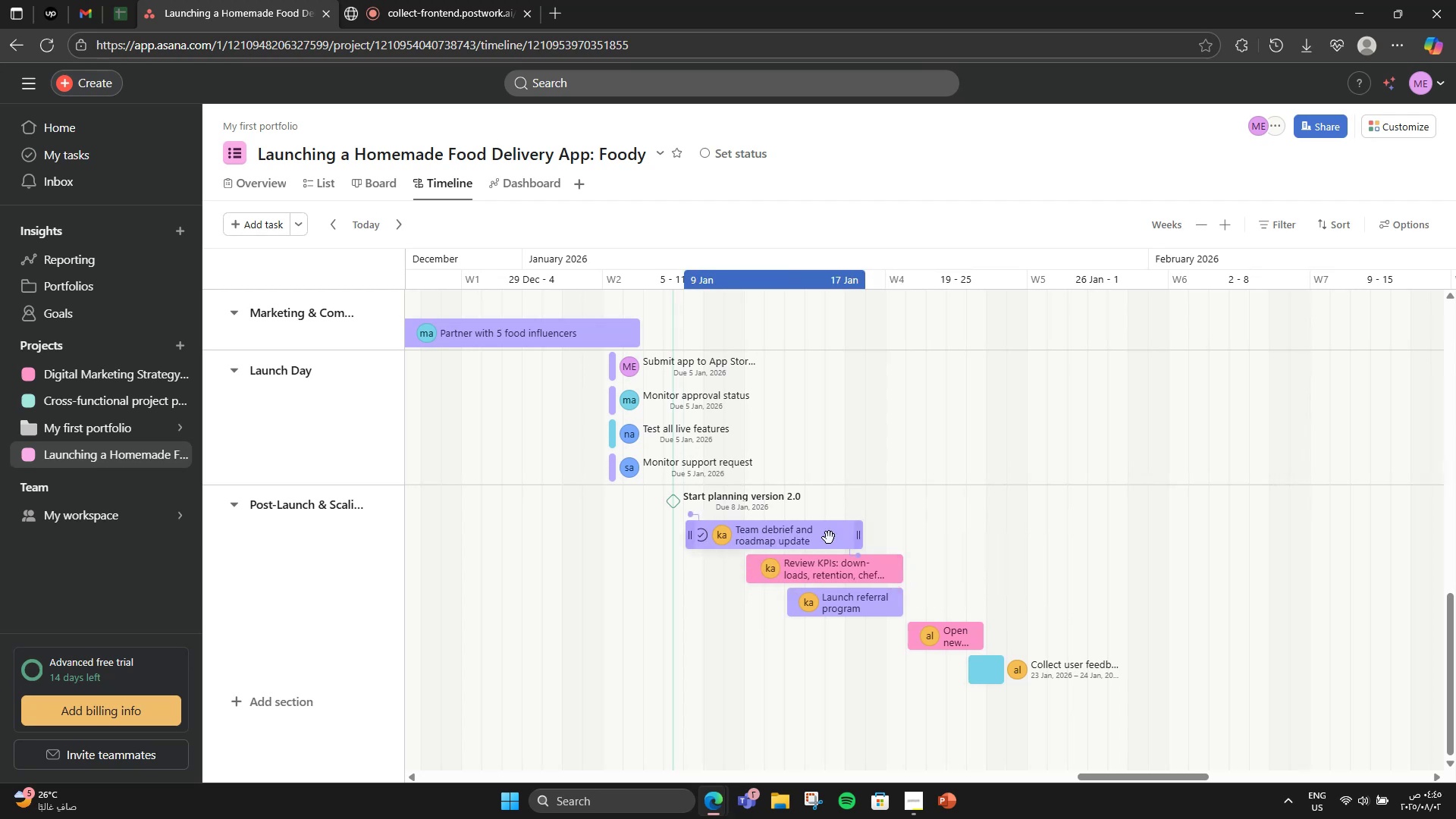 
wait(6.28)
 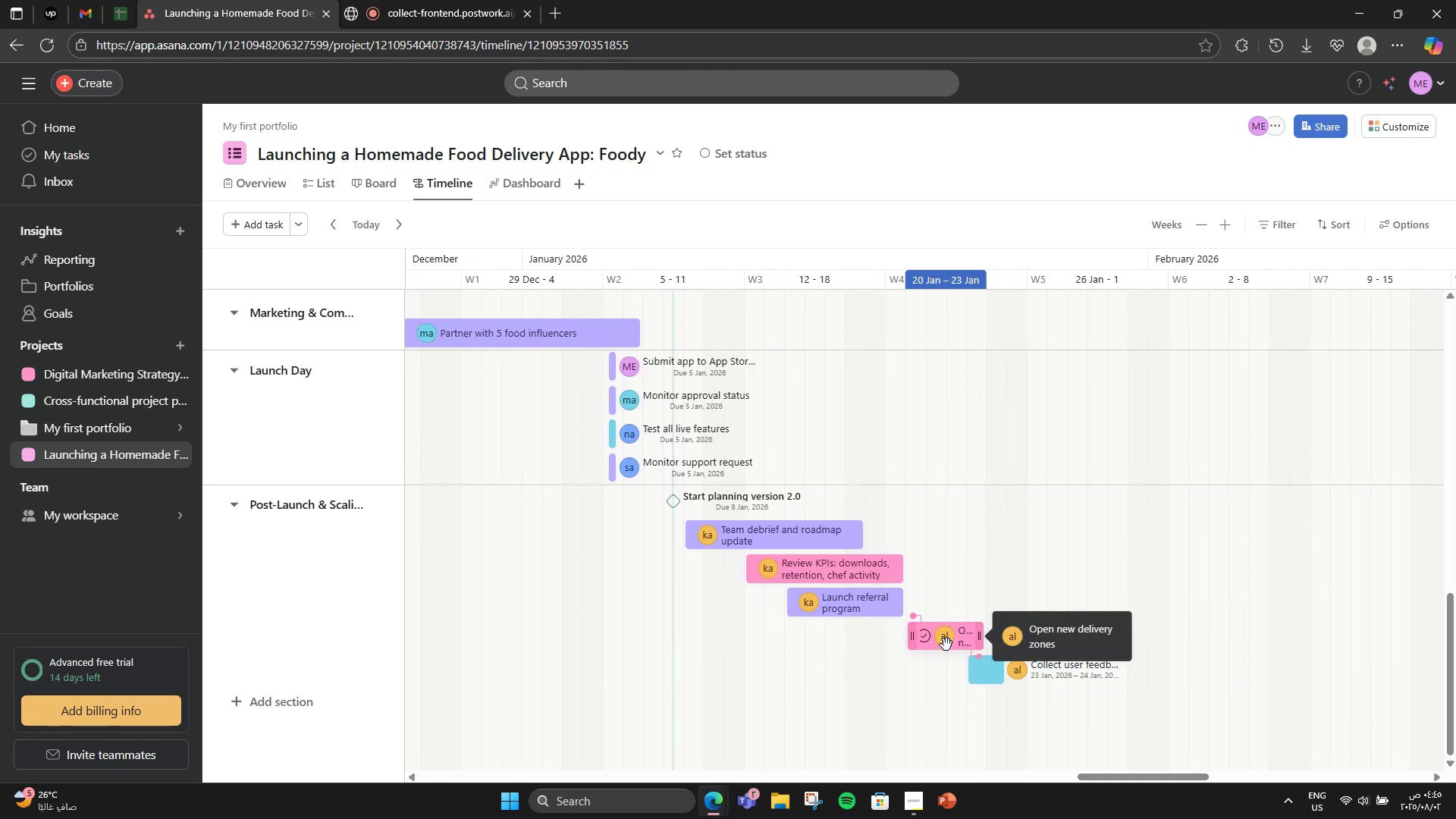 
left_click([713, 491])
 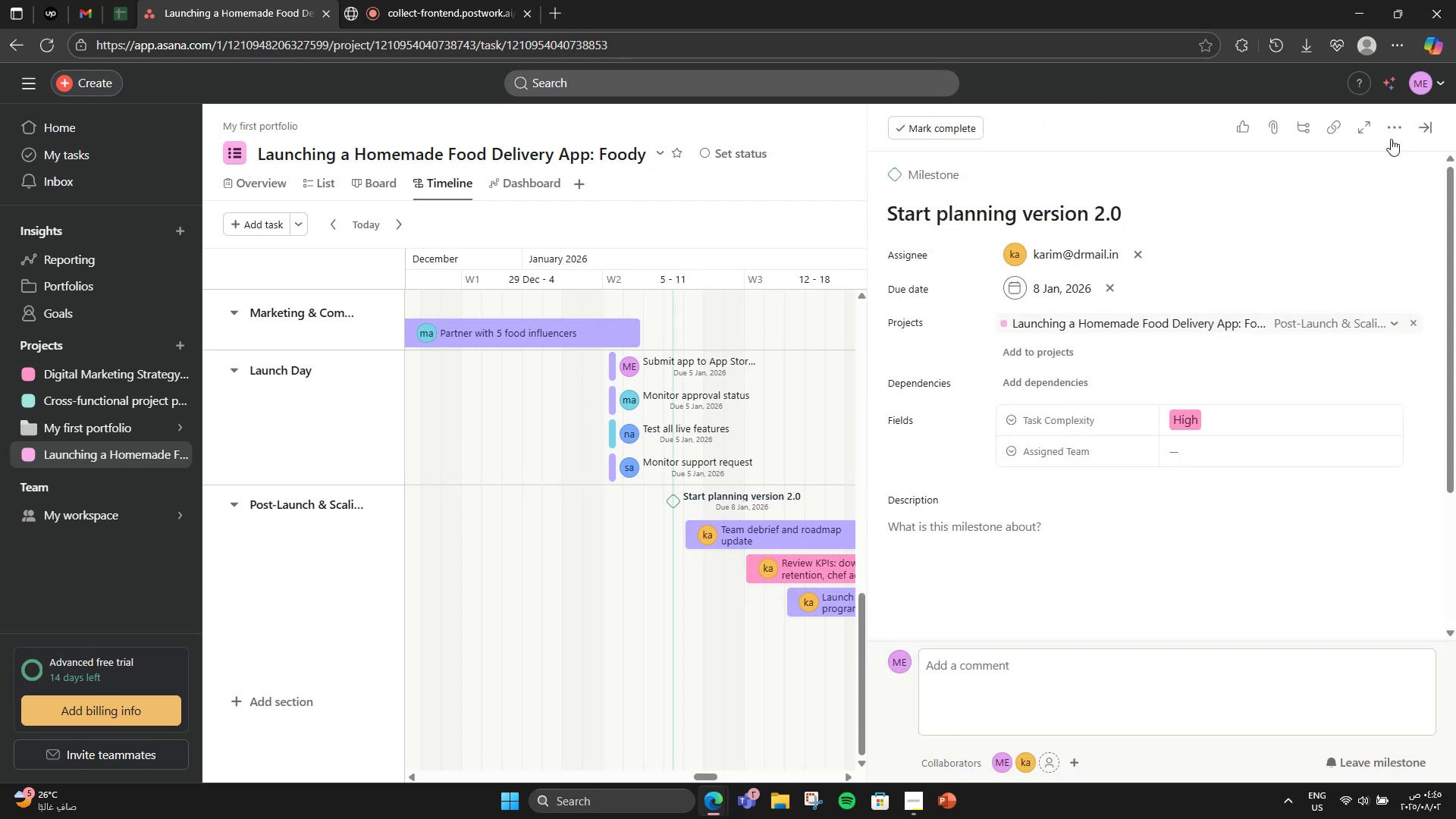 
double_click([1429, 123])
 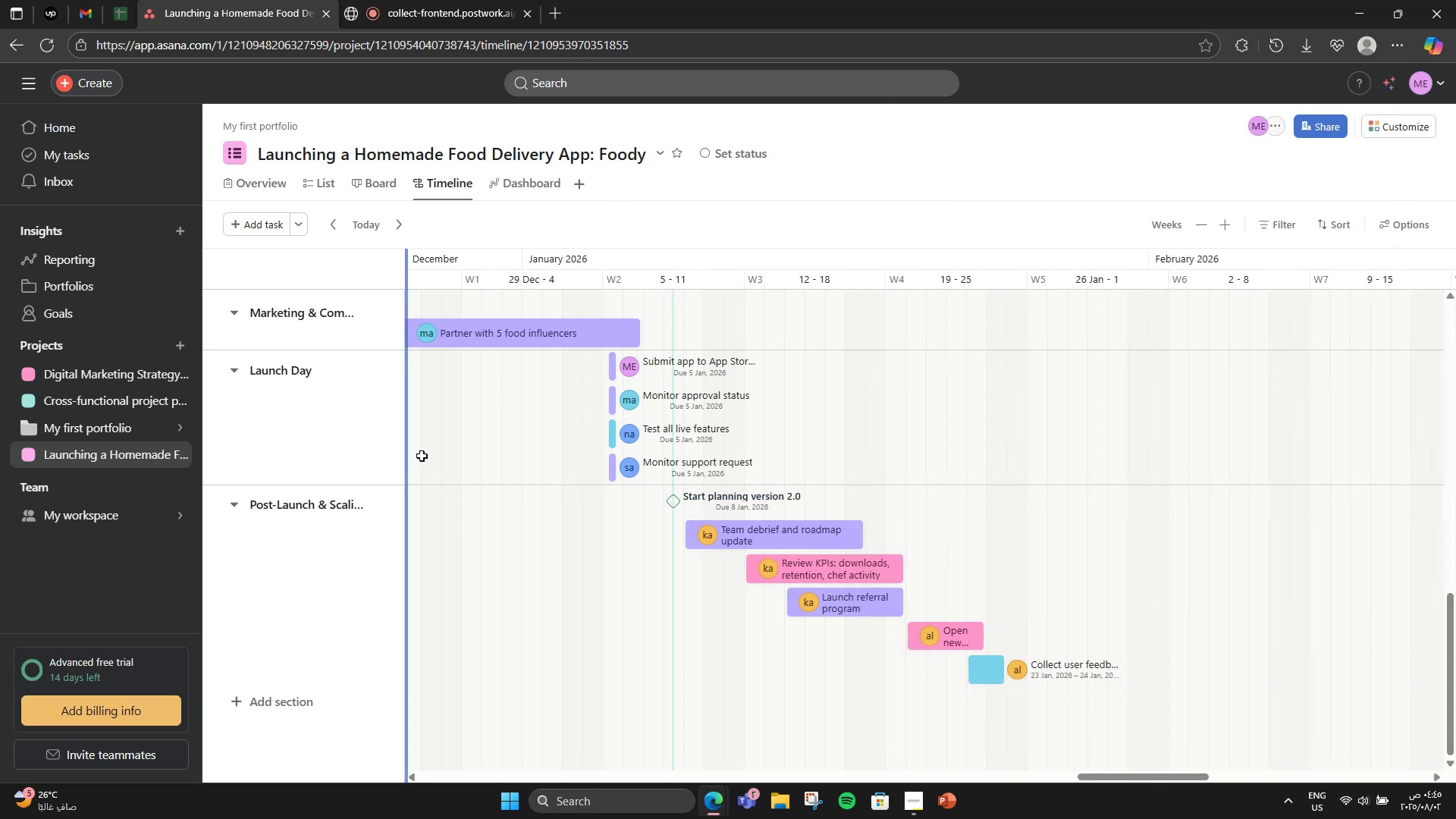 
scroll: coordinate [631, 477], scroll_direction: up, amount: 8.0
 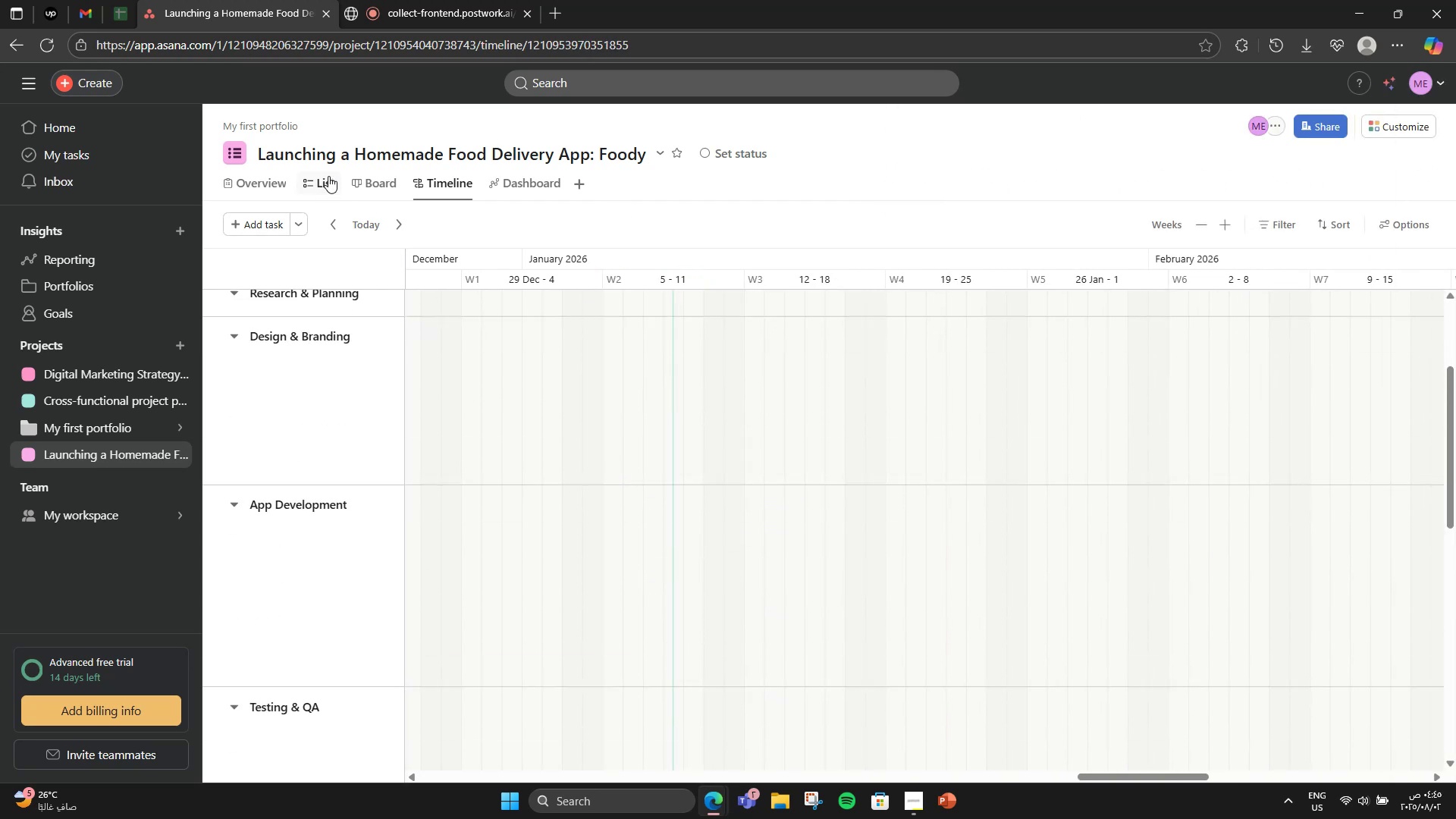 
left_click([335, 174])
 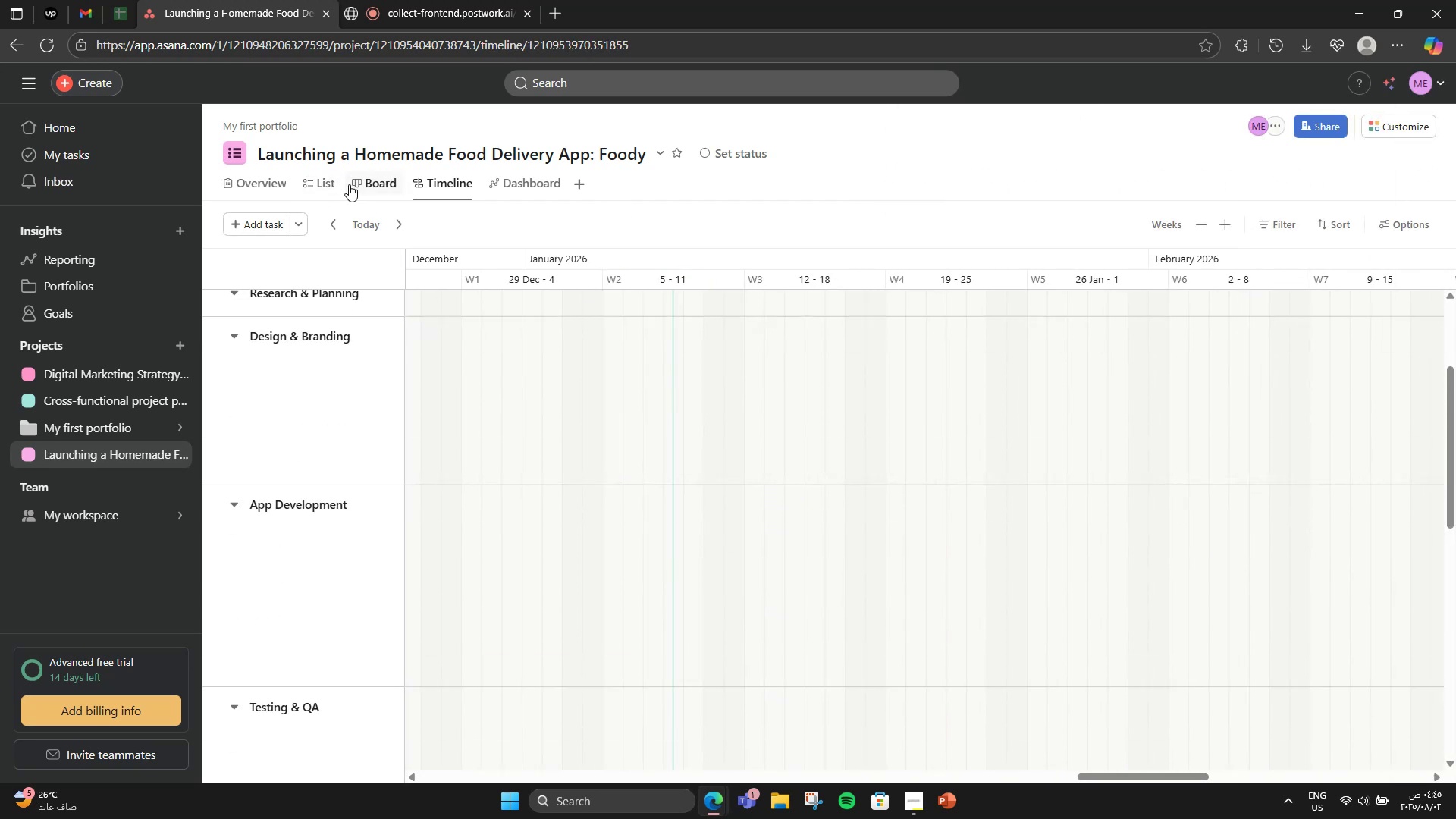 
left_click([318, 190])
 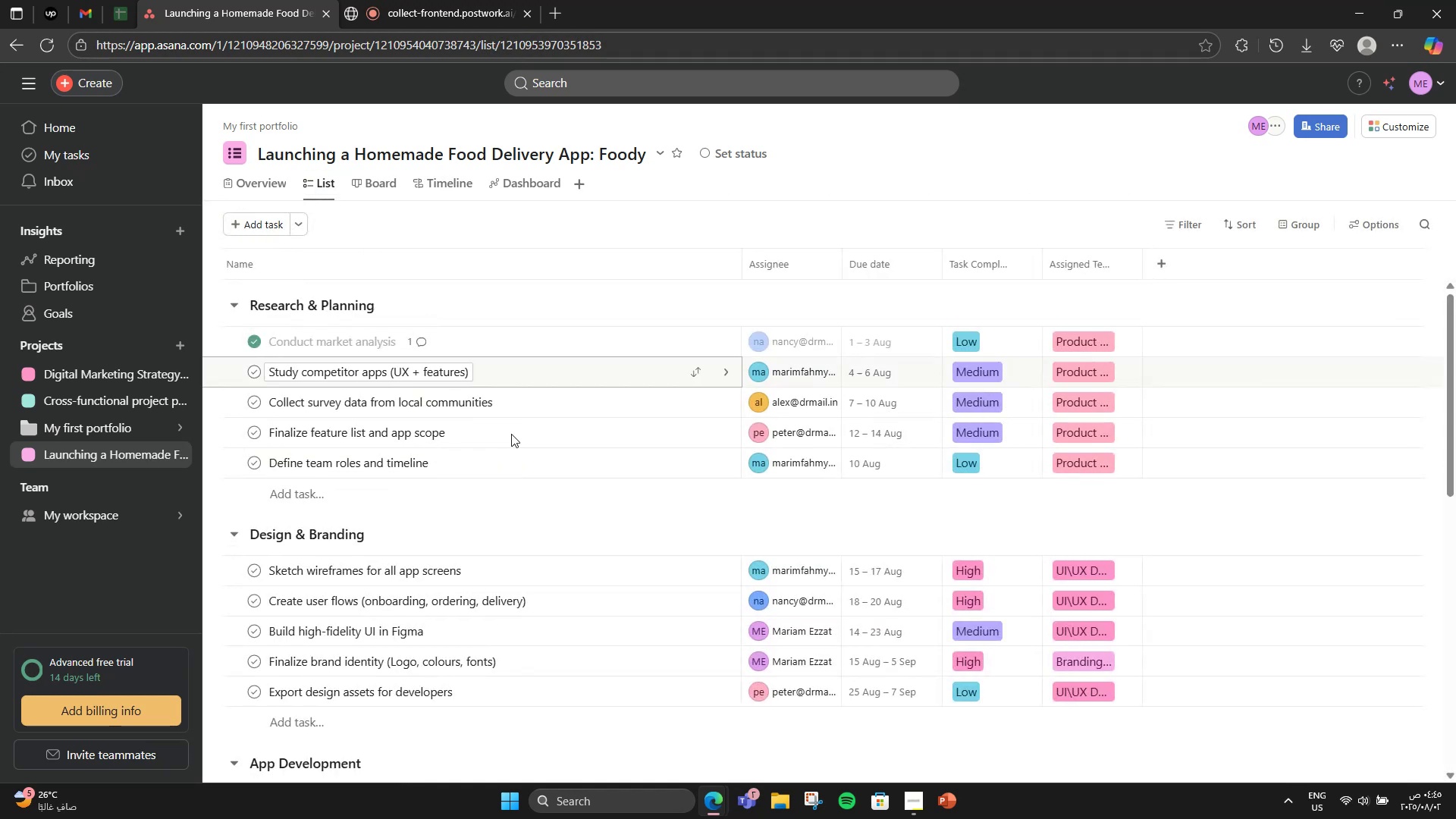 
scroll: coordinate [489, 511], scroll_direction: down, amount: 16.0
 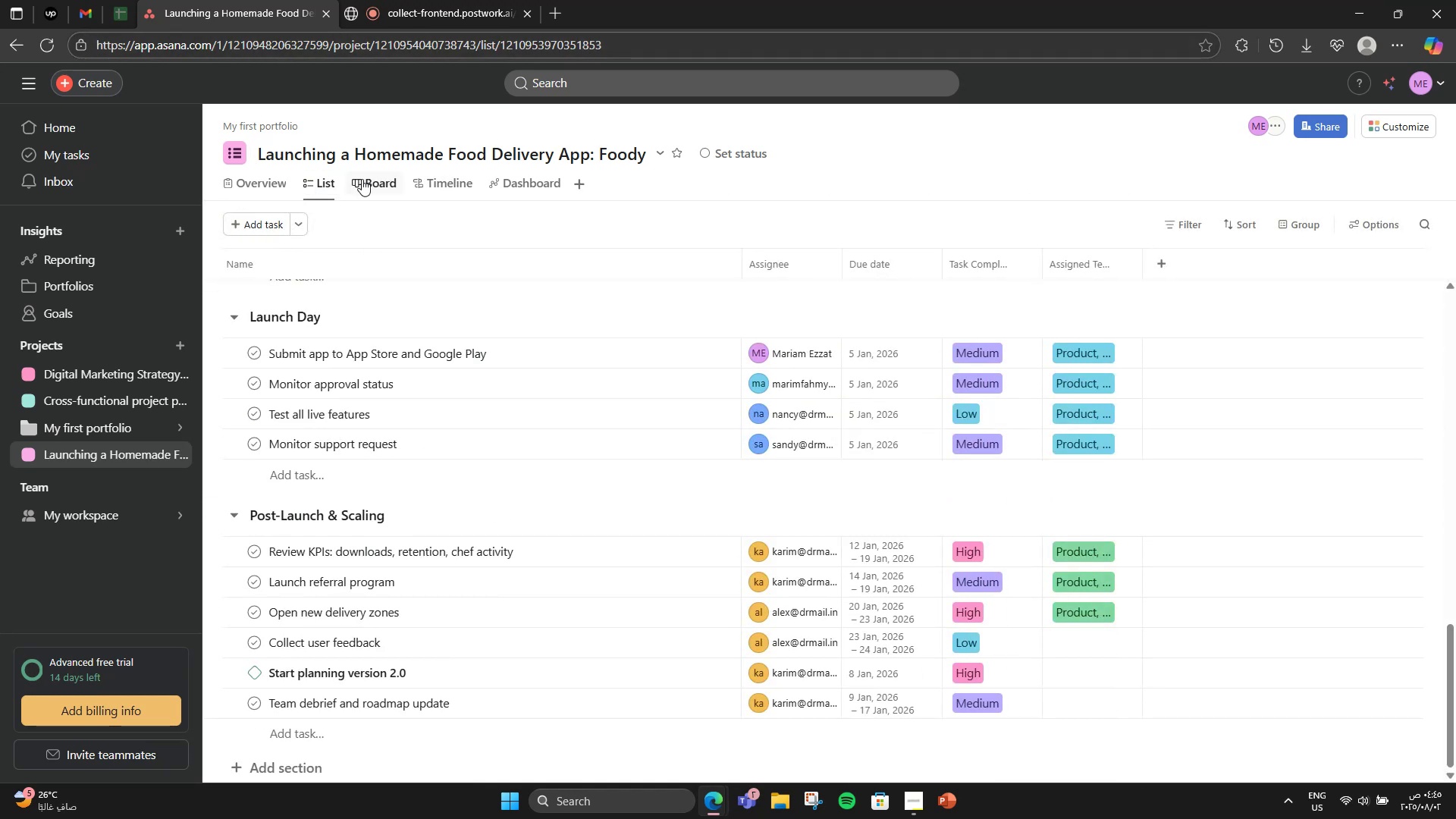 
left_click([362, 179])
 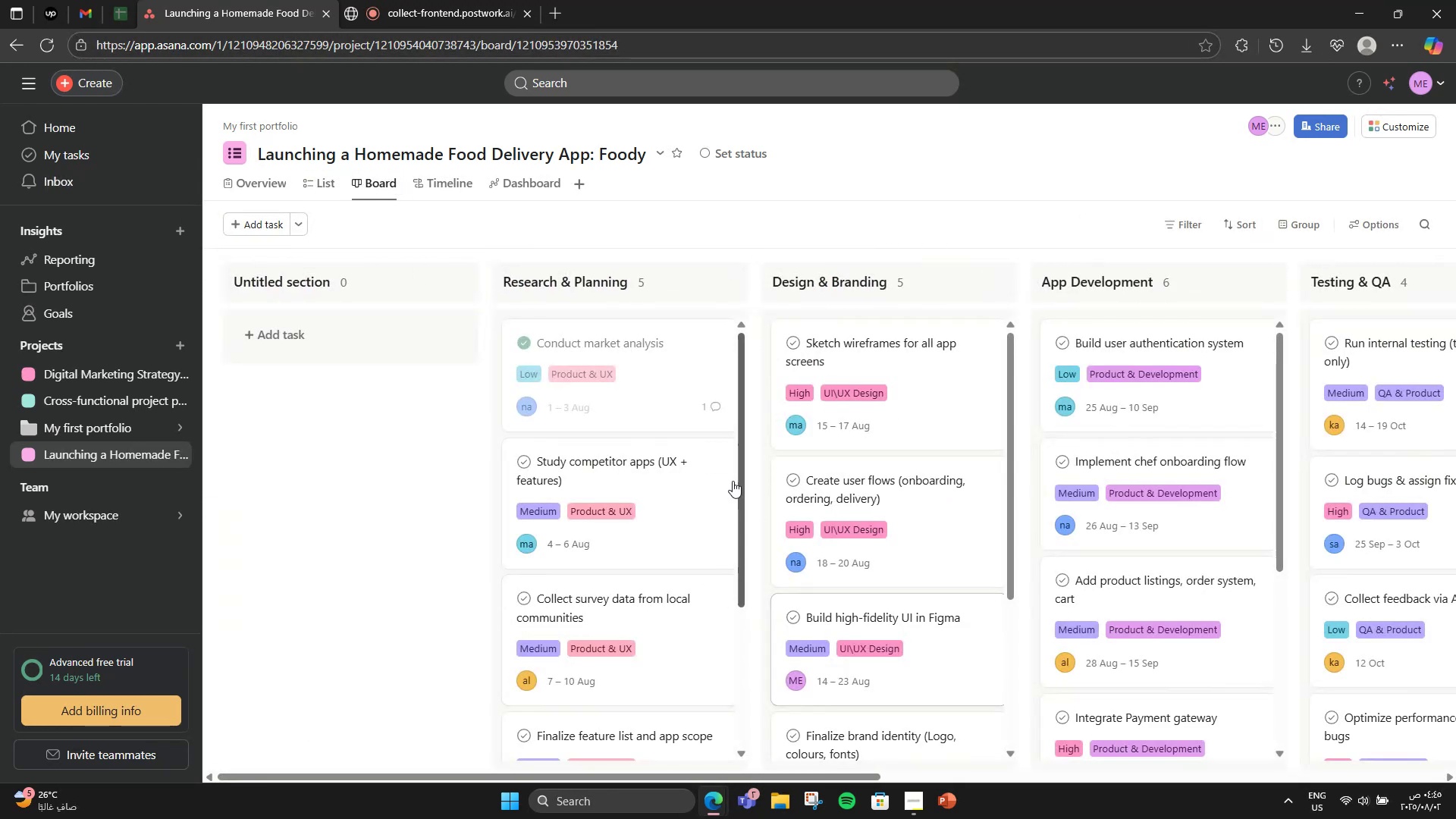 
scroll: coordinate [955, 457], scroll_direction: down, amount: 9.0
 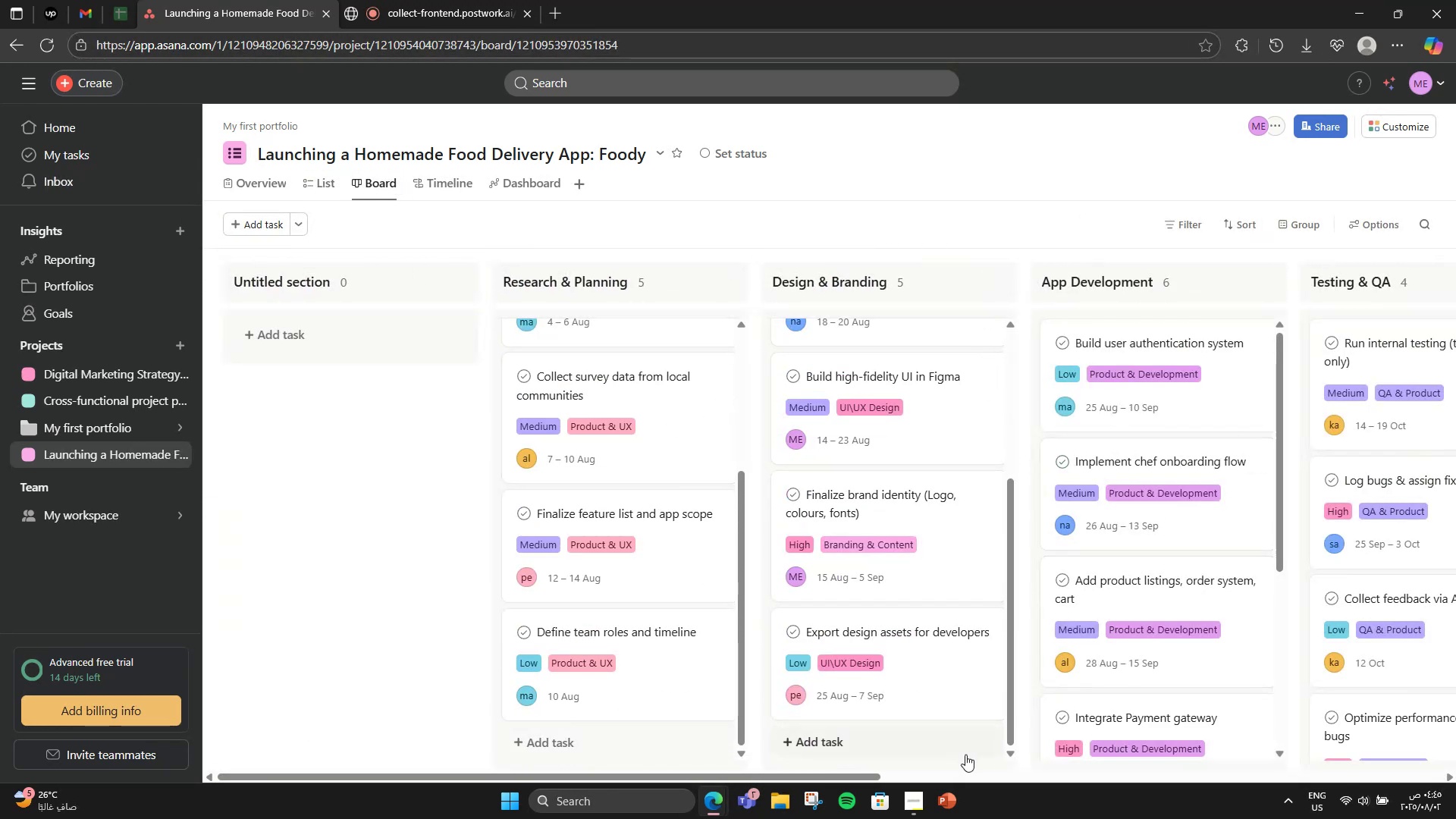 
left_click_drag(start_coordinate=[856, 777], to_coordinate=[1332, 724])
 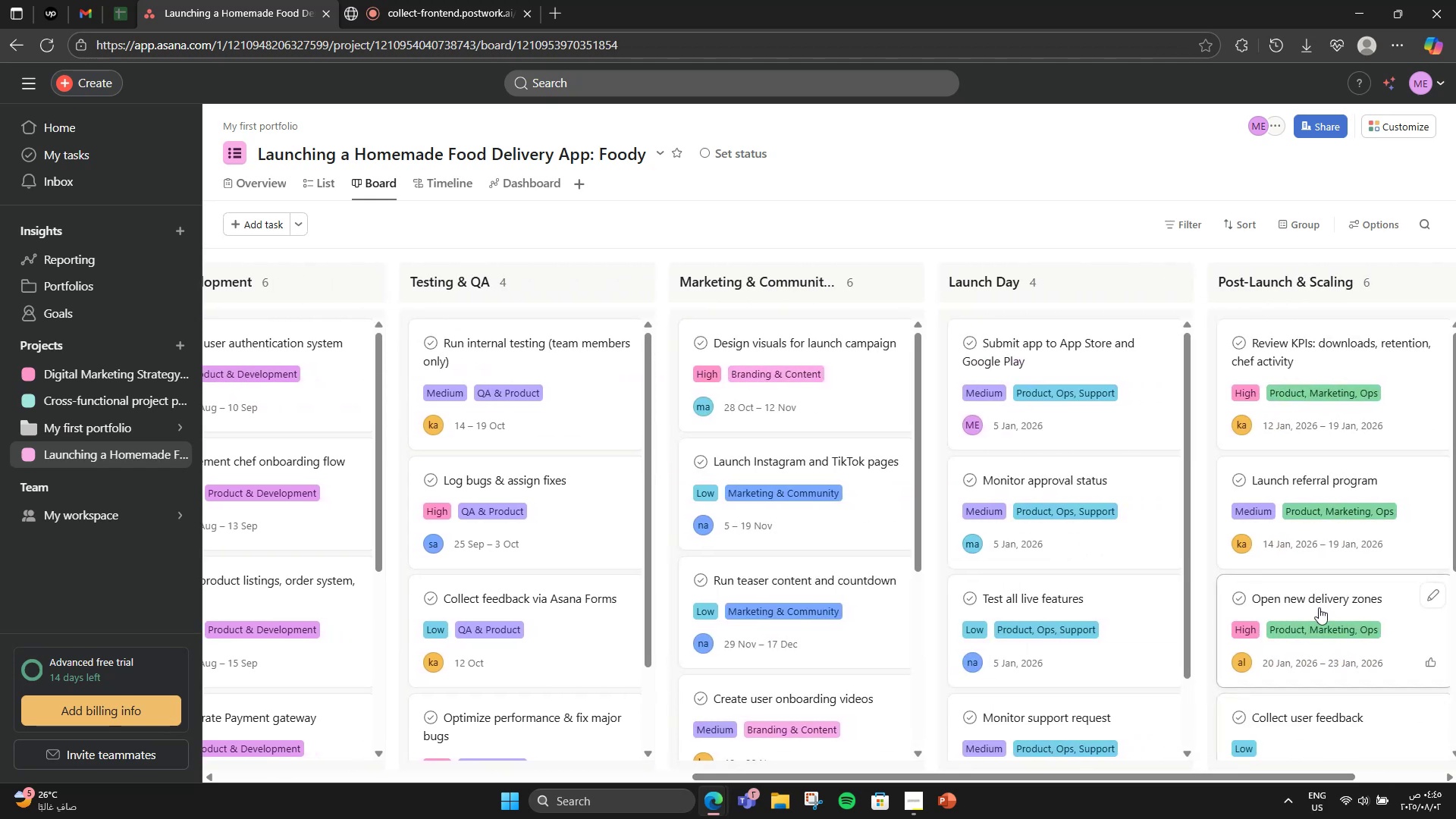 
scroll: coordinate [1206, 479], scroll_direction: down, amount: 3.0
 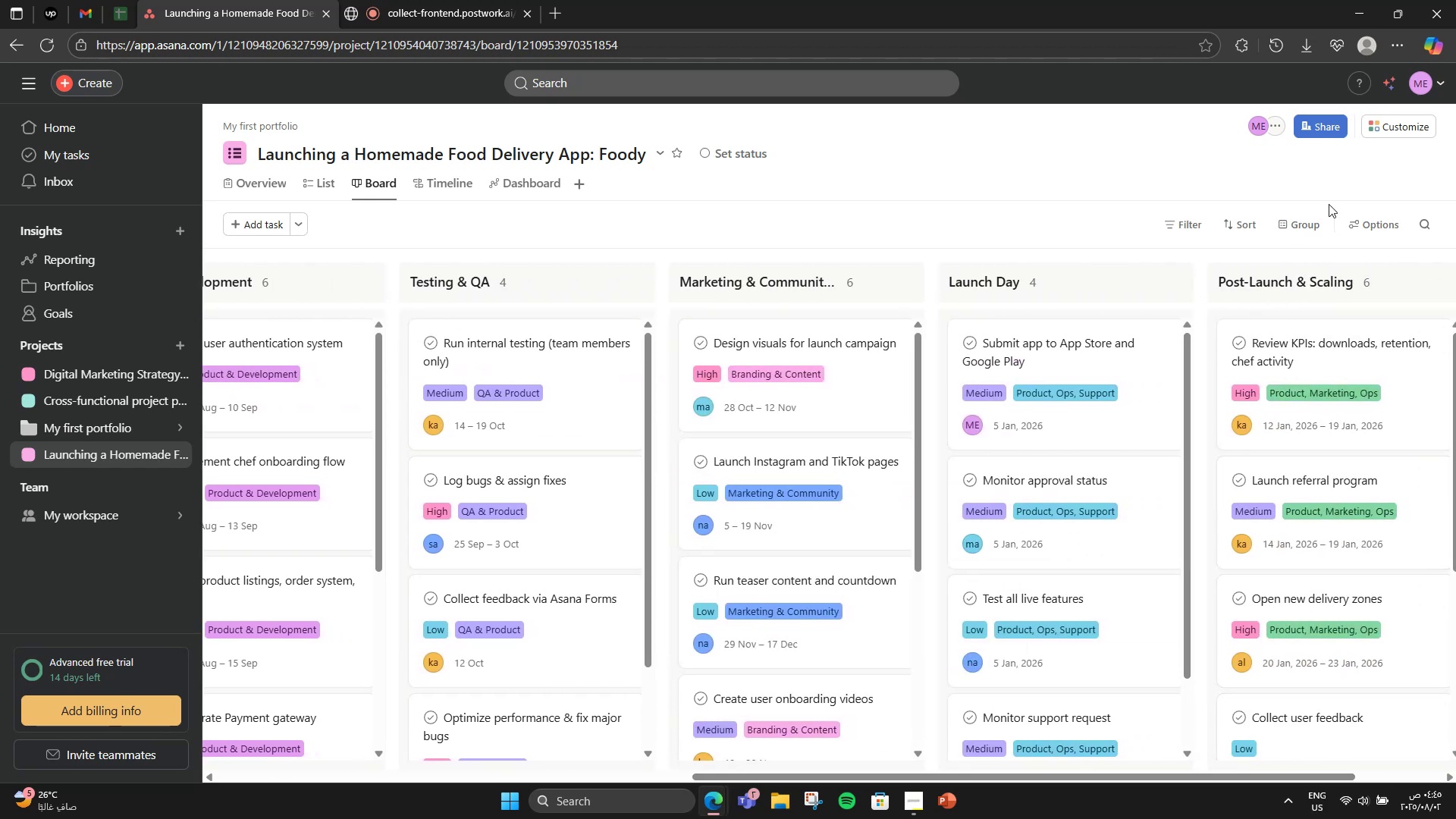 
left_click([1379, 234])
 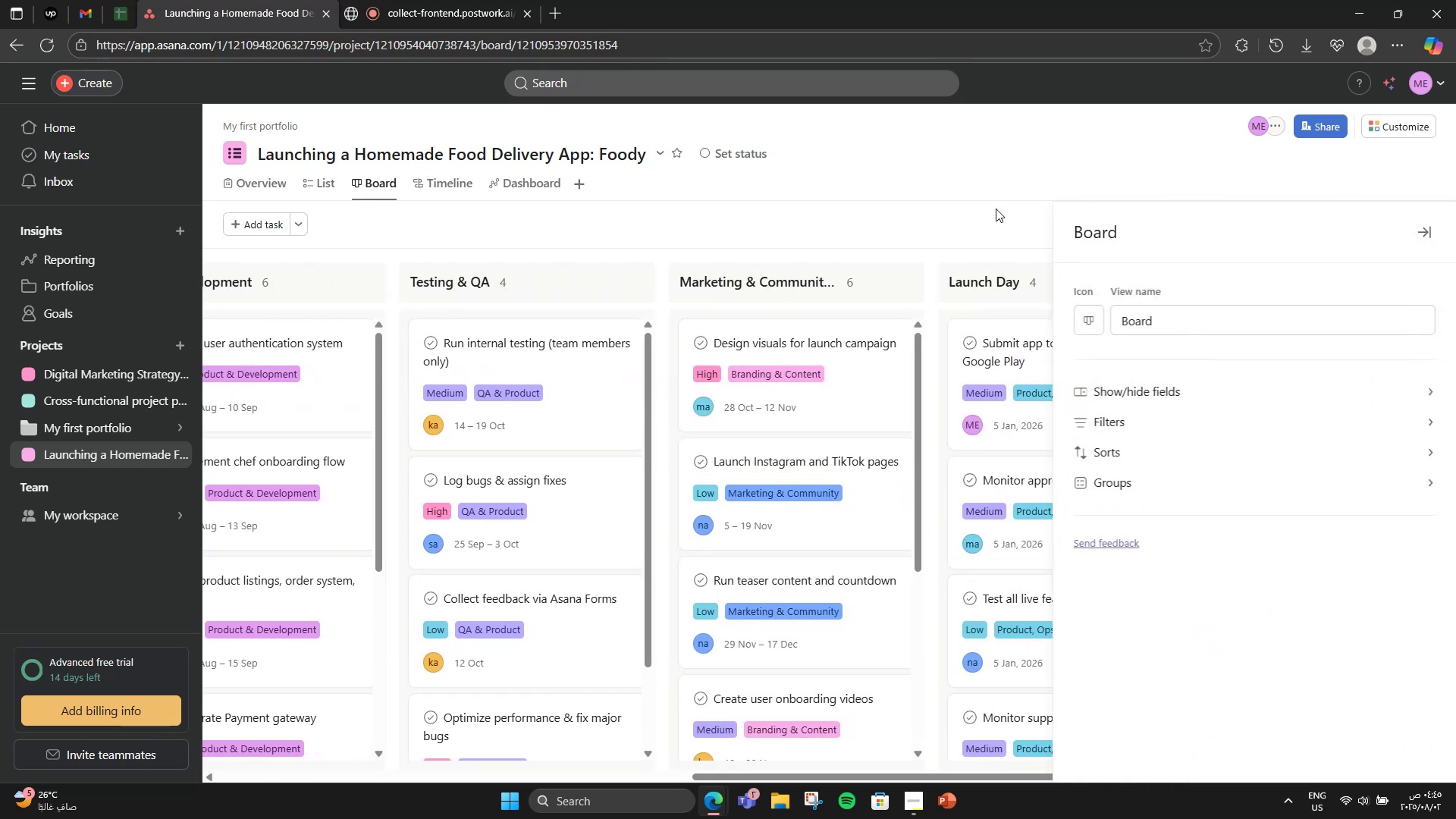 
left_click([950, 200])
 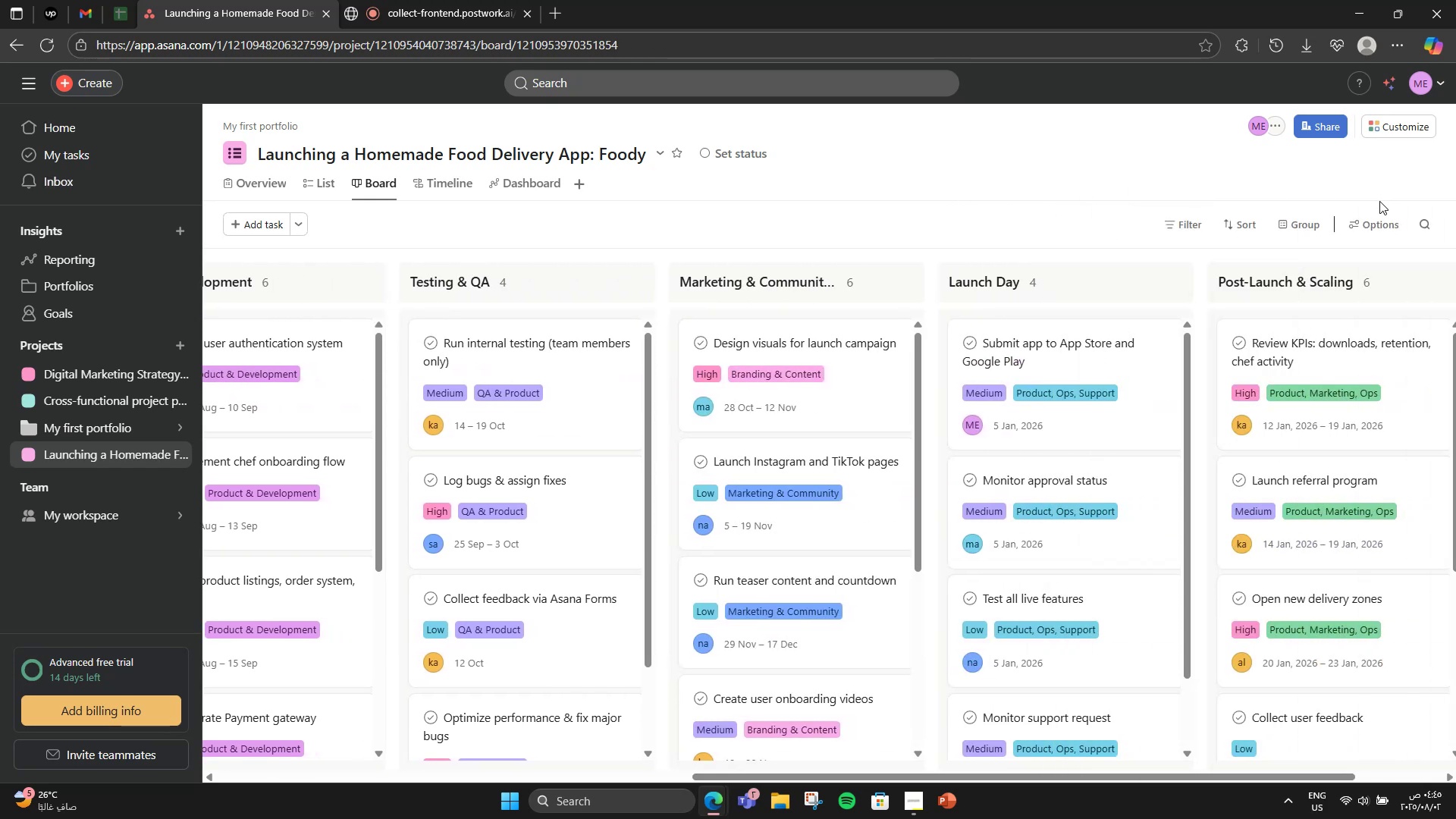 
left_click([1302, 229])
 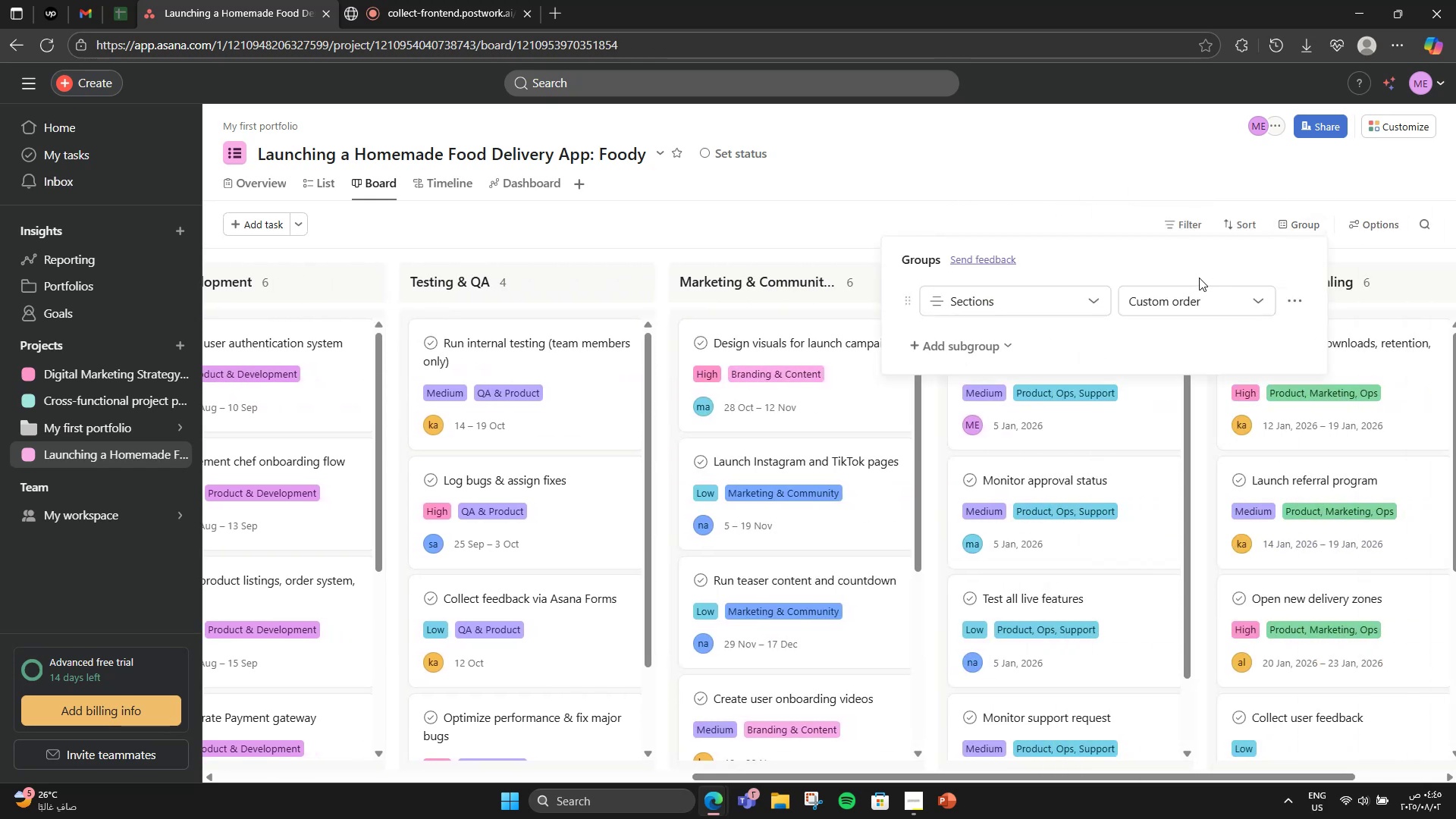 
left_click([1060, 306])
 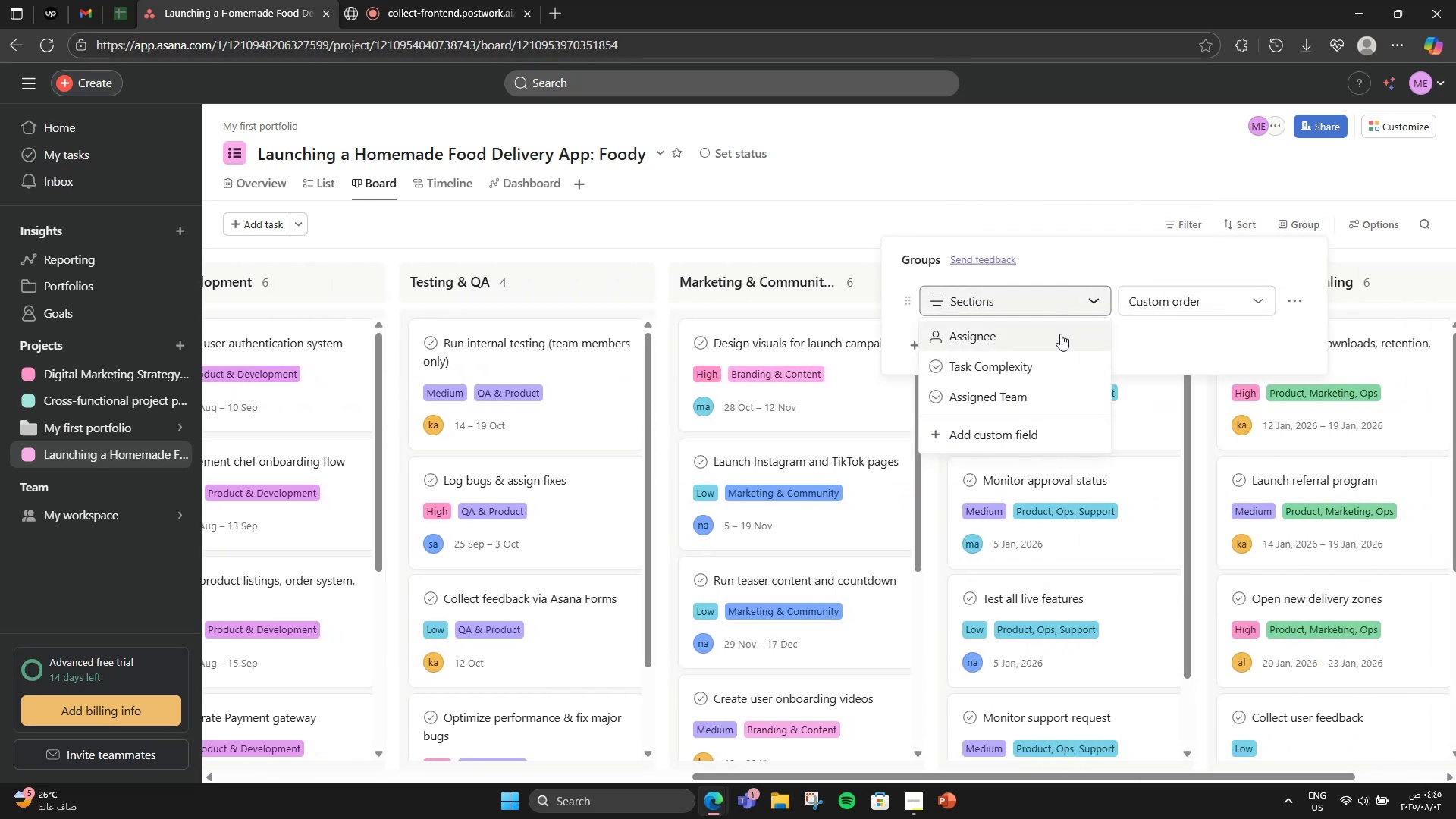 
left_click([1061, 334])
 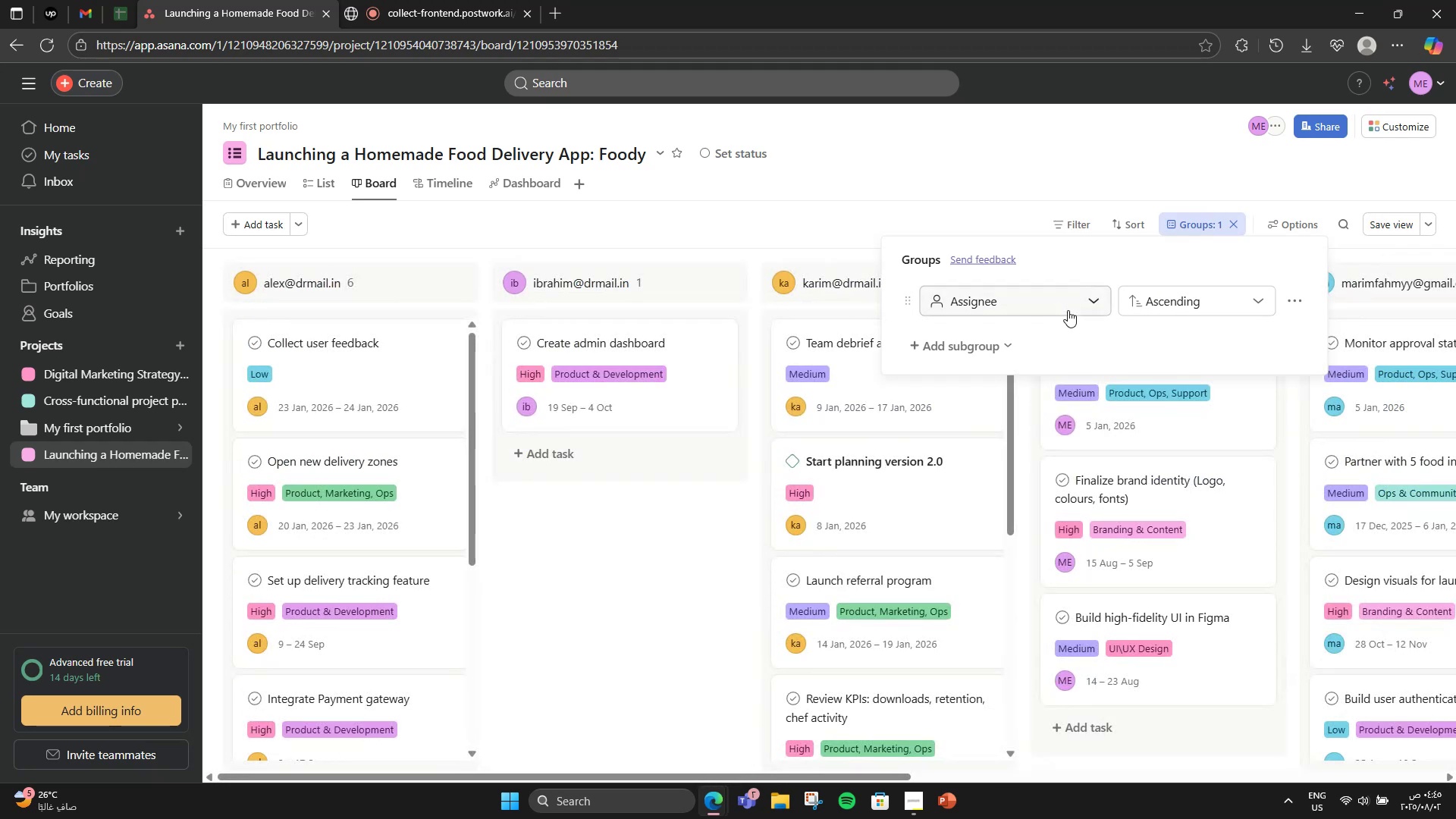 
left_click([655, 236])
 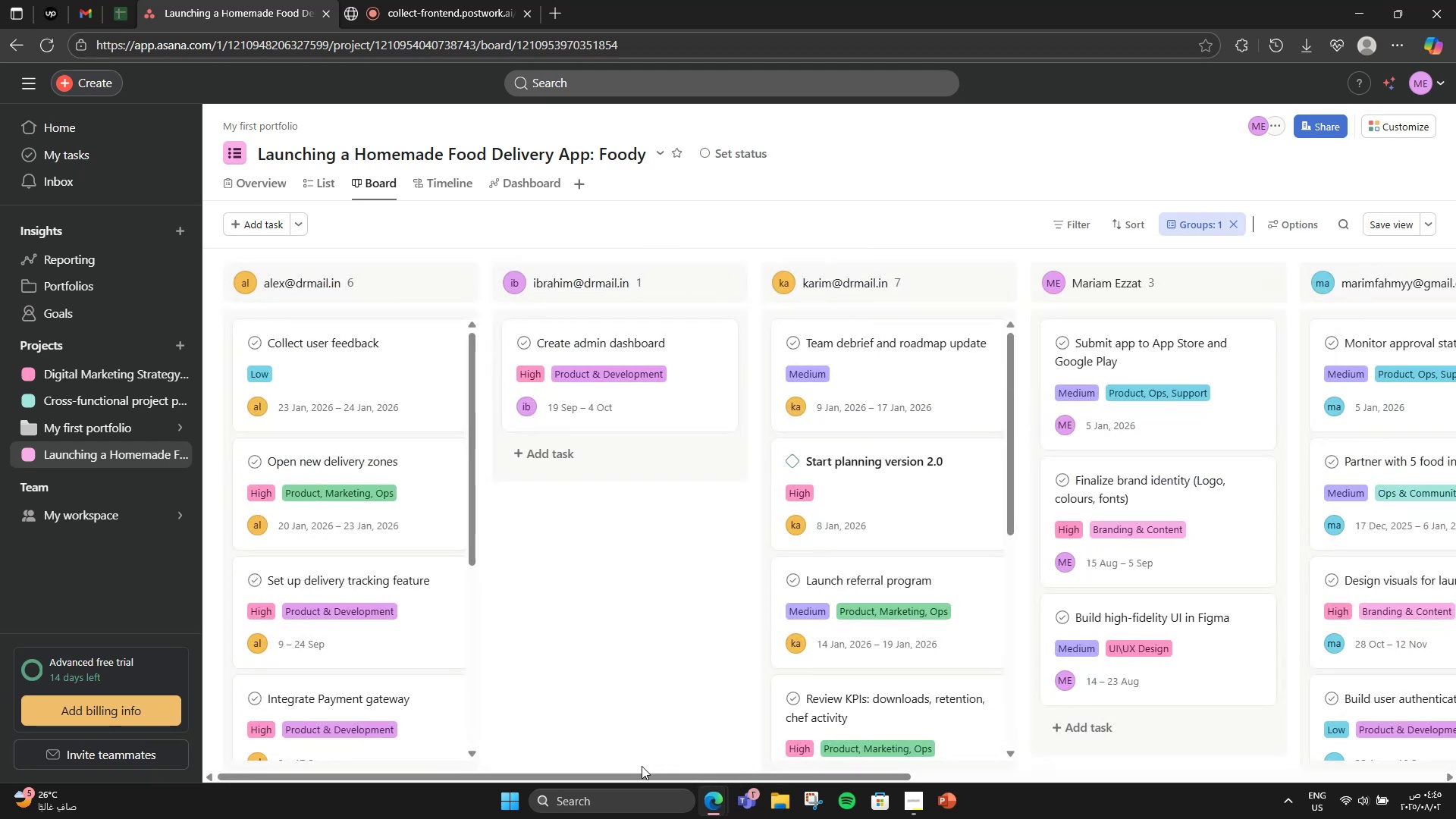 
left_click_drag(start_coordinate=[628, 772], to_coordinate=[961, 746])
 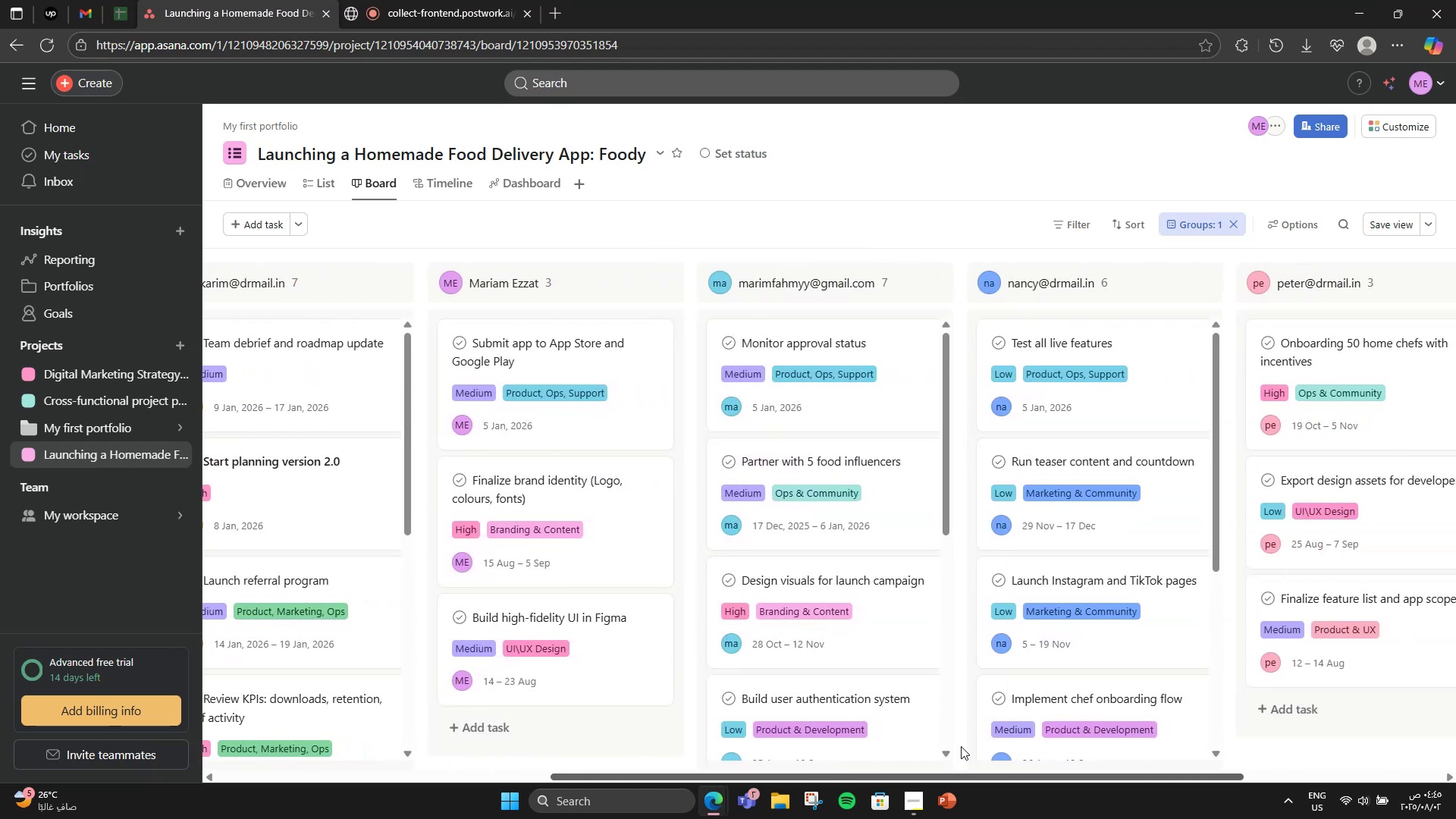 
left_click([961, 746])
 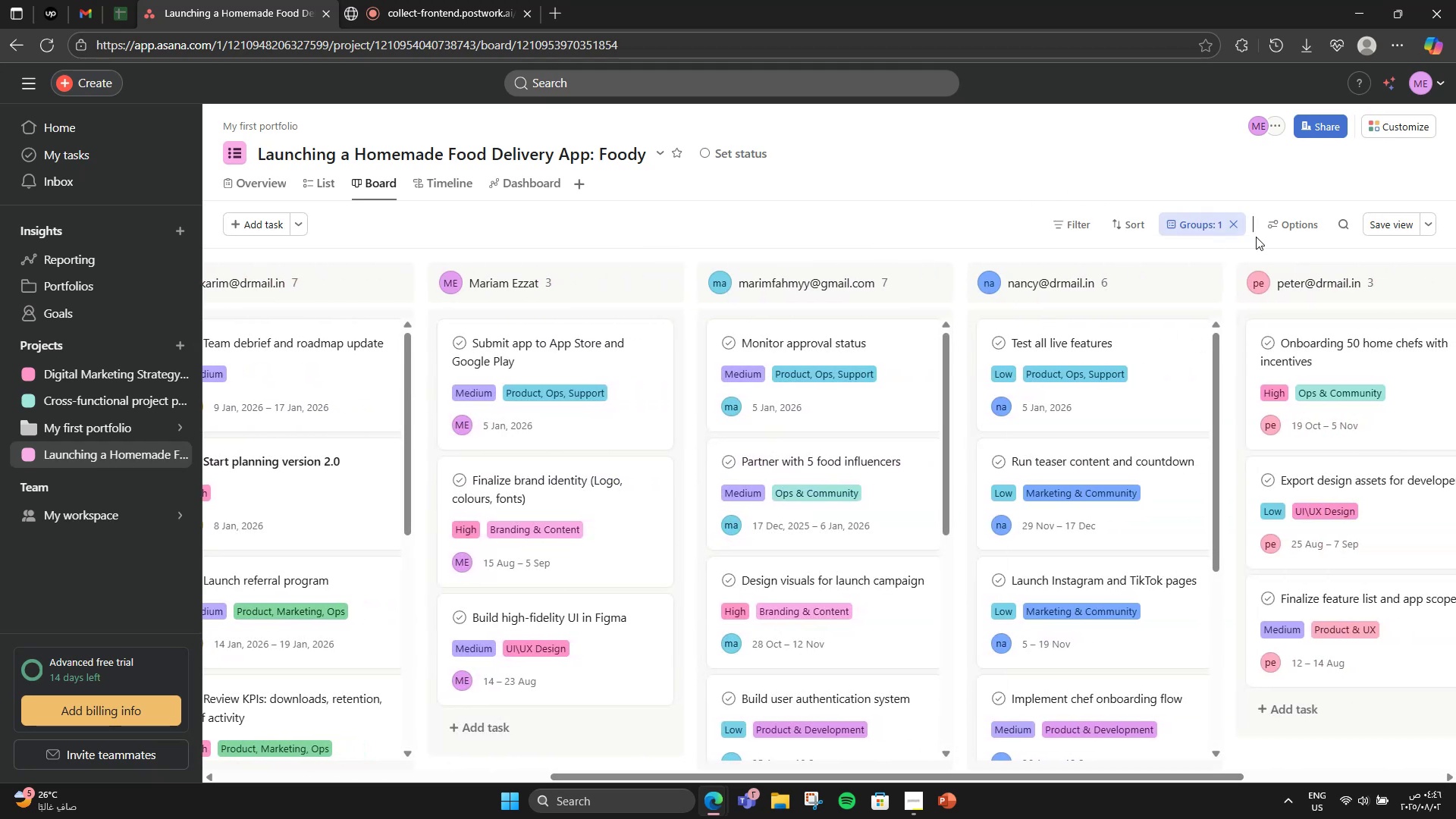 
left_click([1228, 228])
 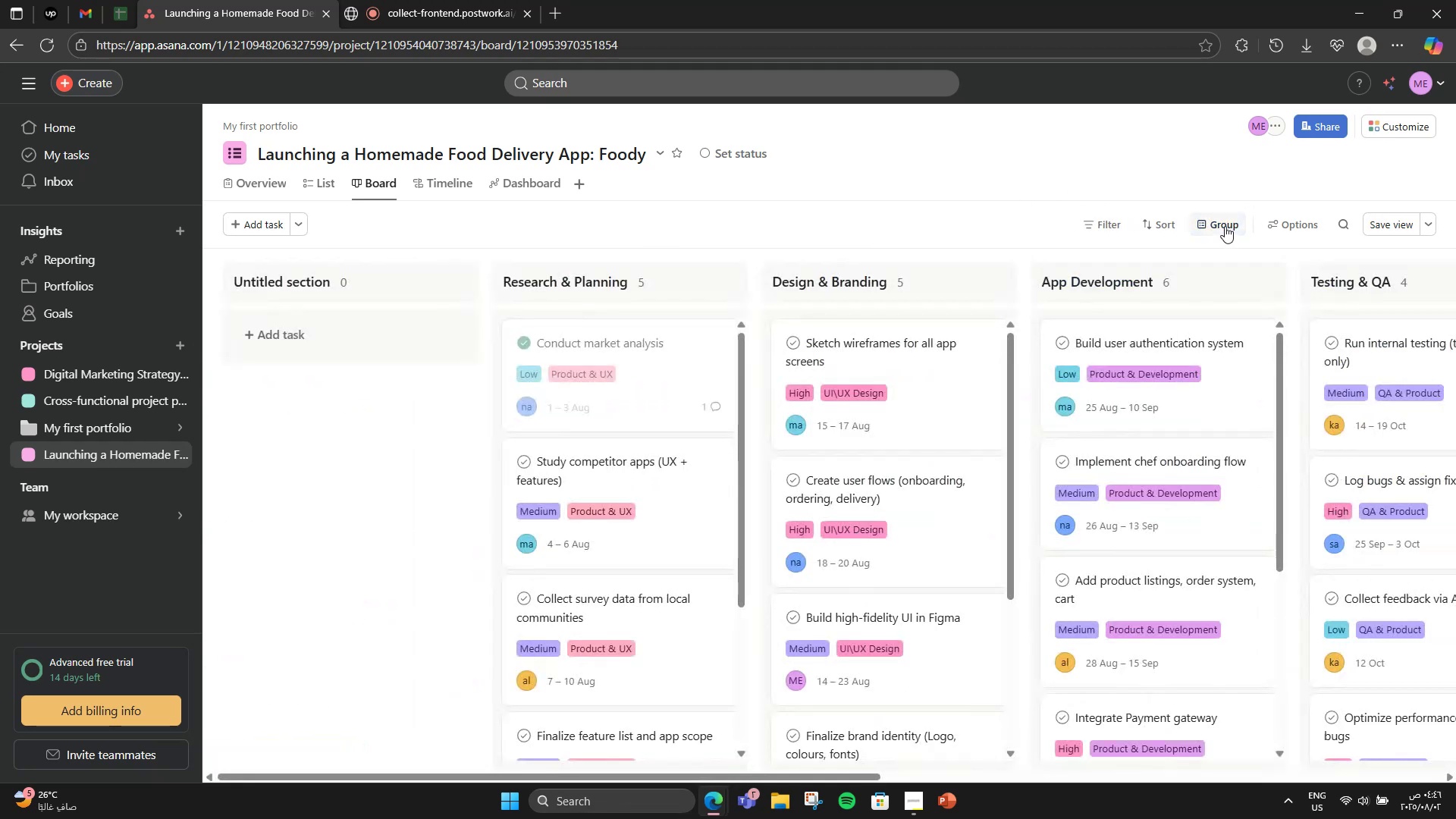 
left_click([1225, 226])
 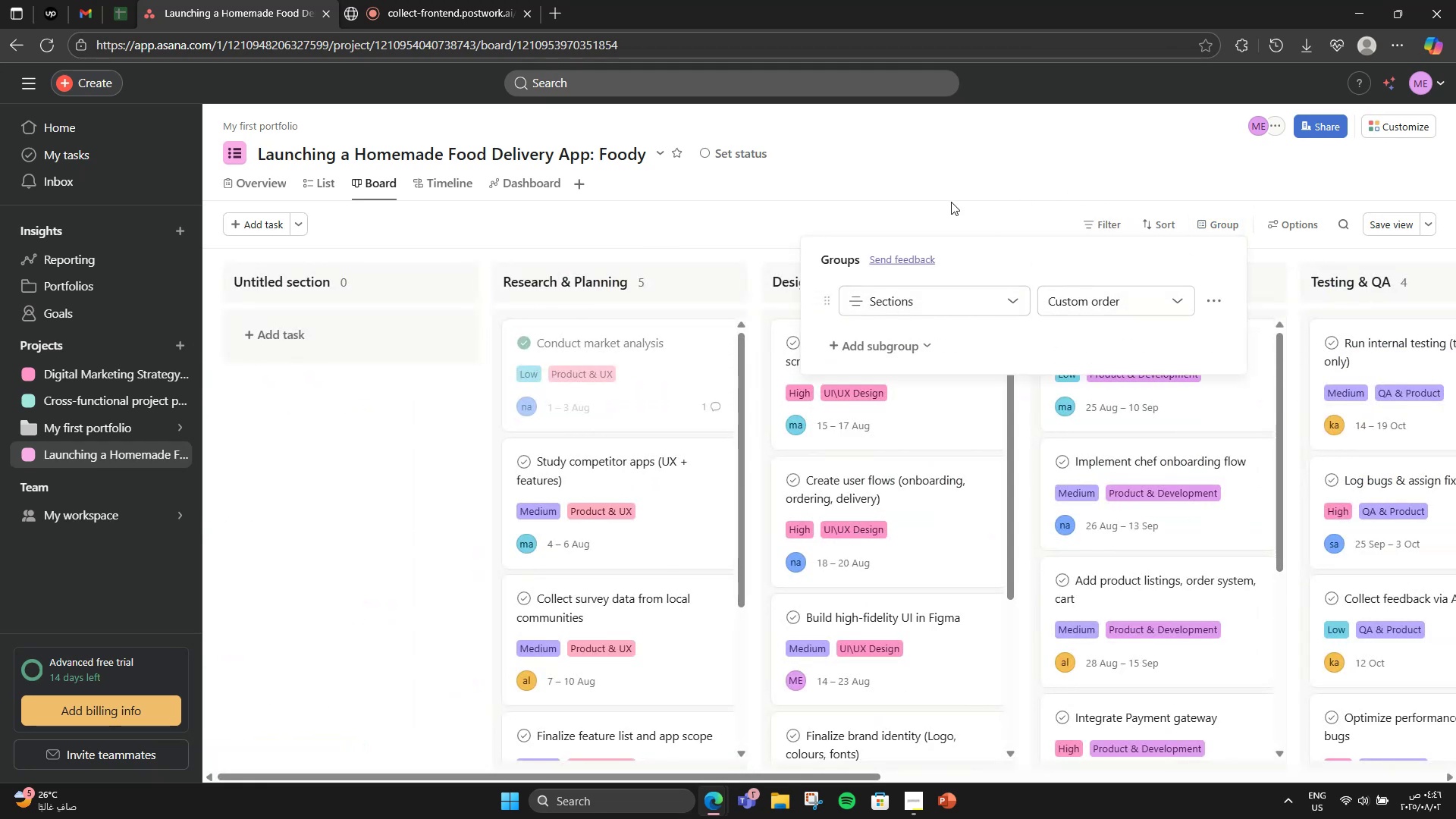 
left_click([1081, 288])
 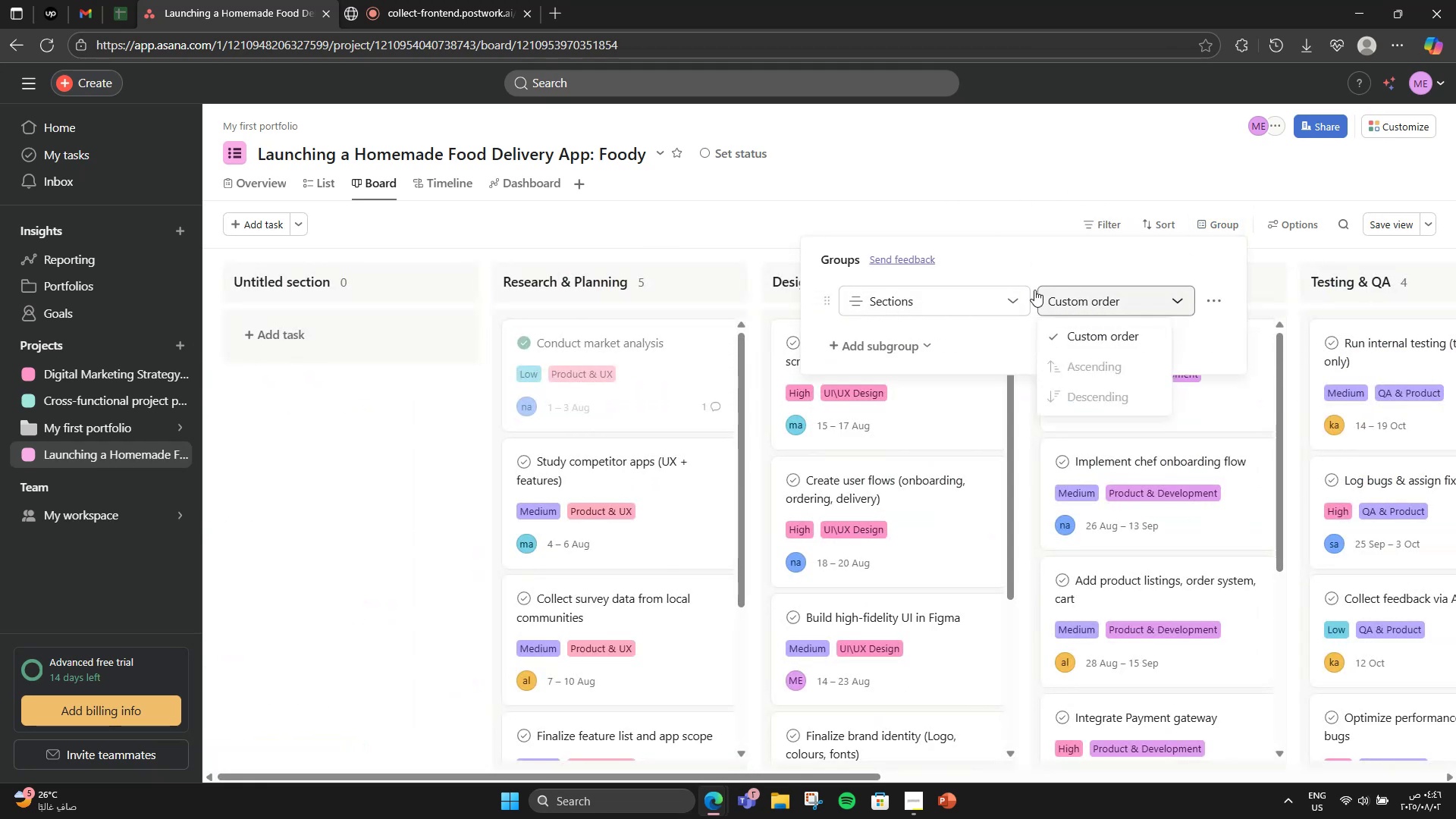 
left_click([971, 295])
 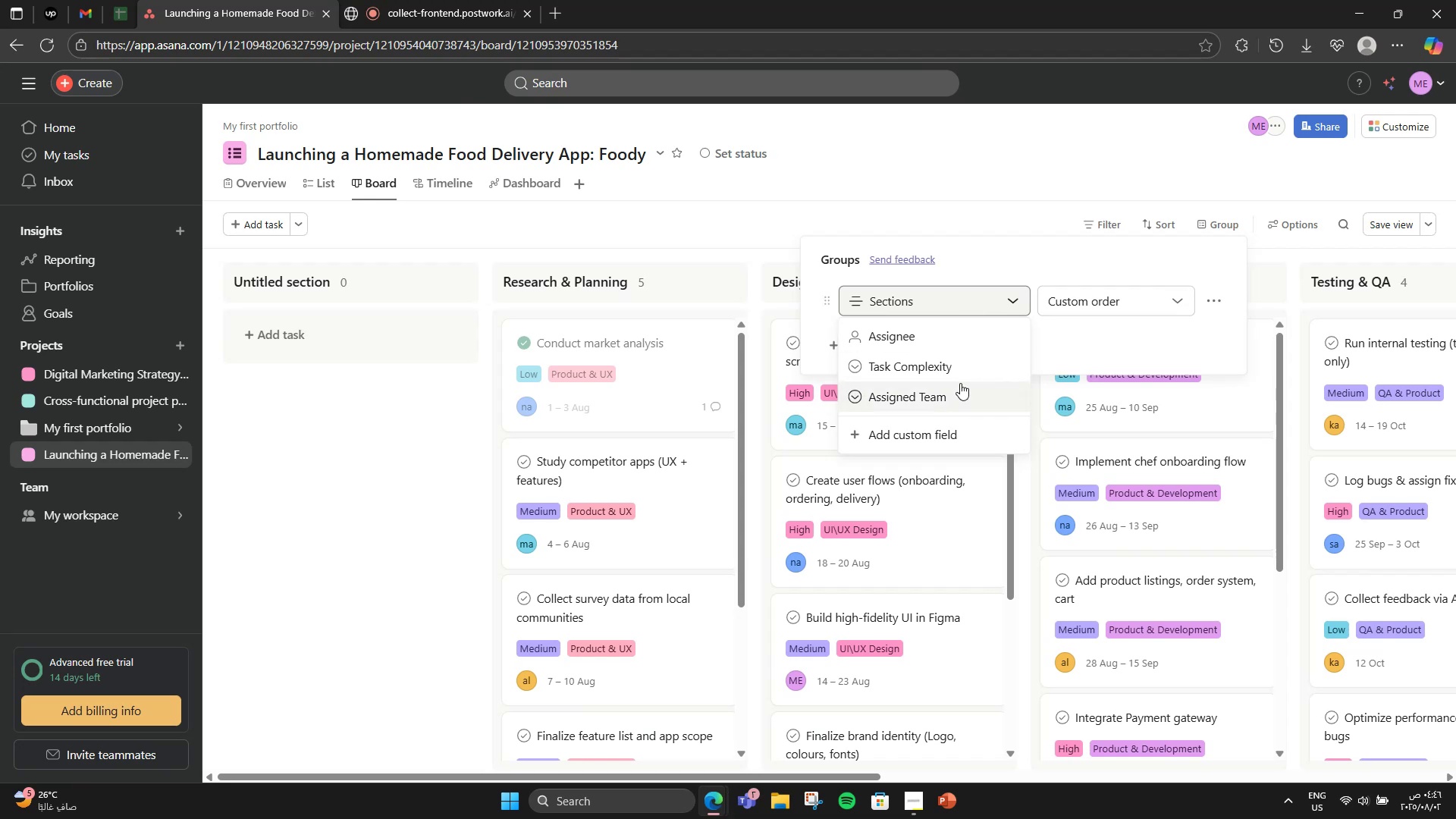 
left_click([960, 383])
 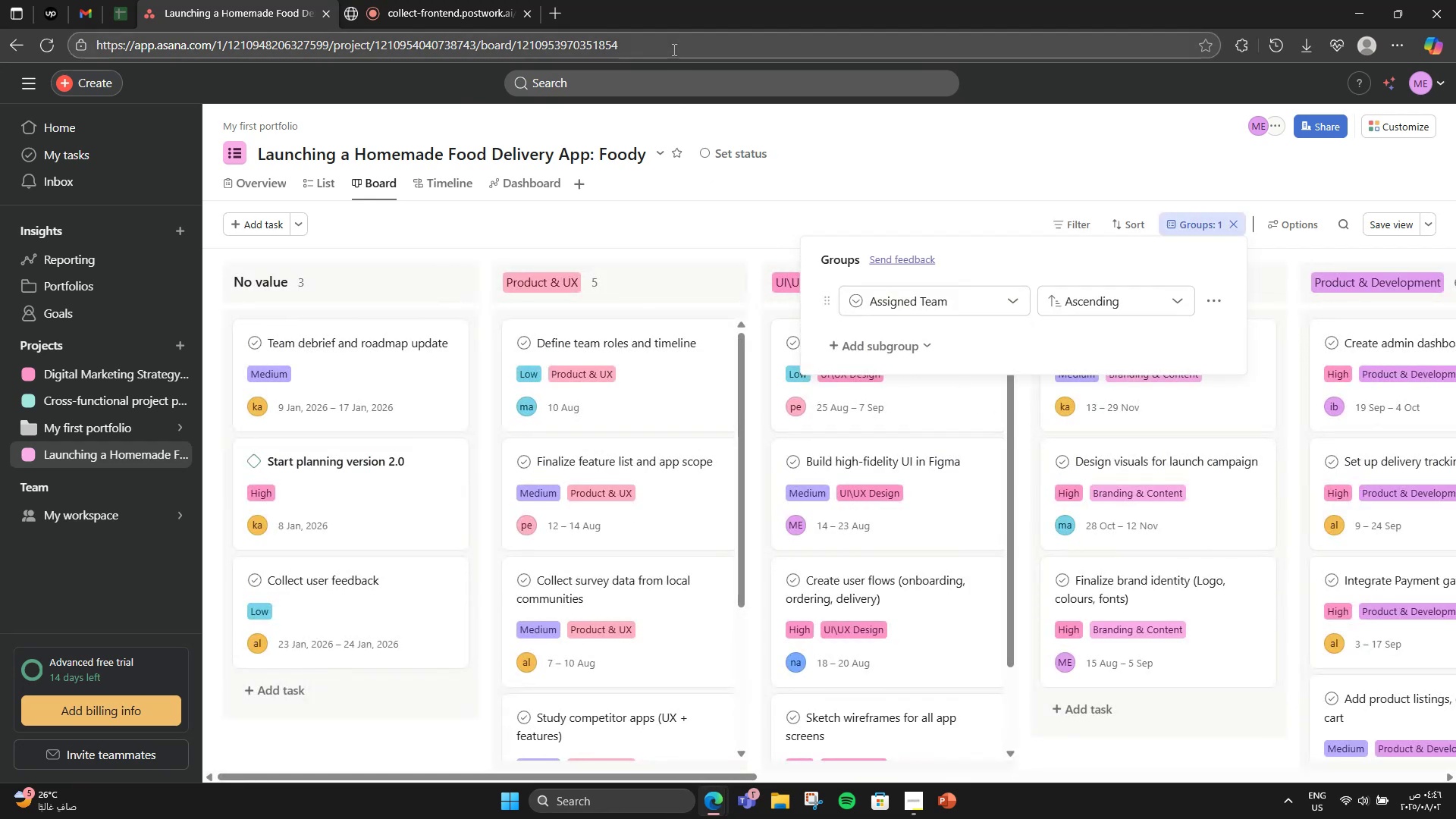 
left_click([651, 229])
 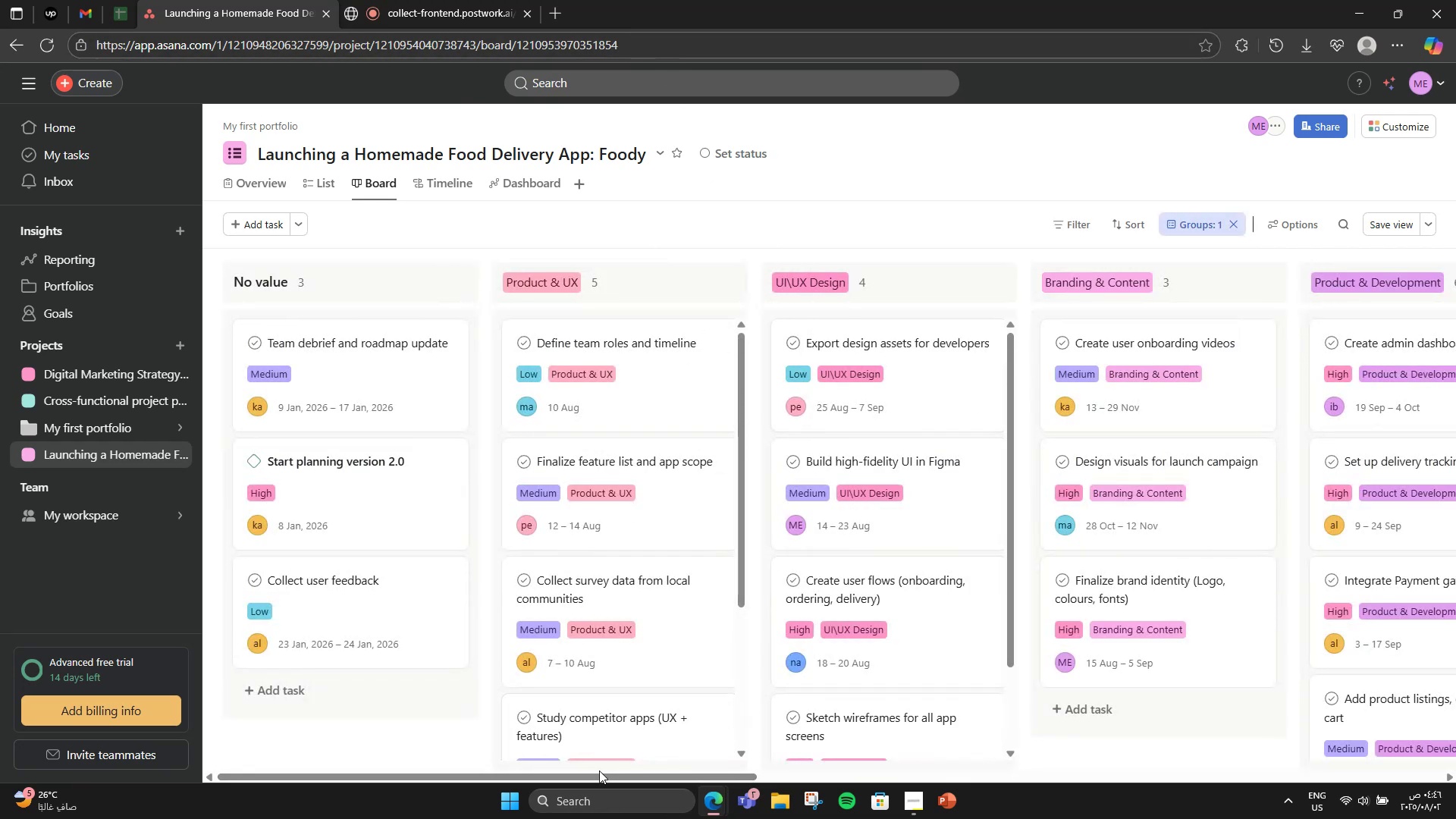 
left_click_drag(start_coordinate=[595, 775], to_coordinate=[1291, 711])
 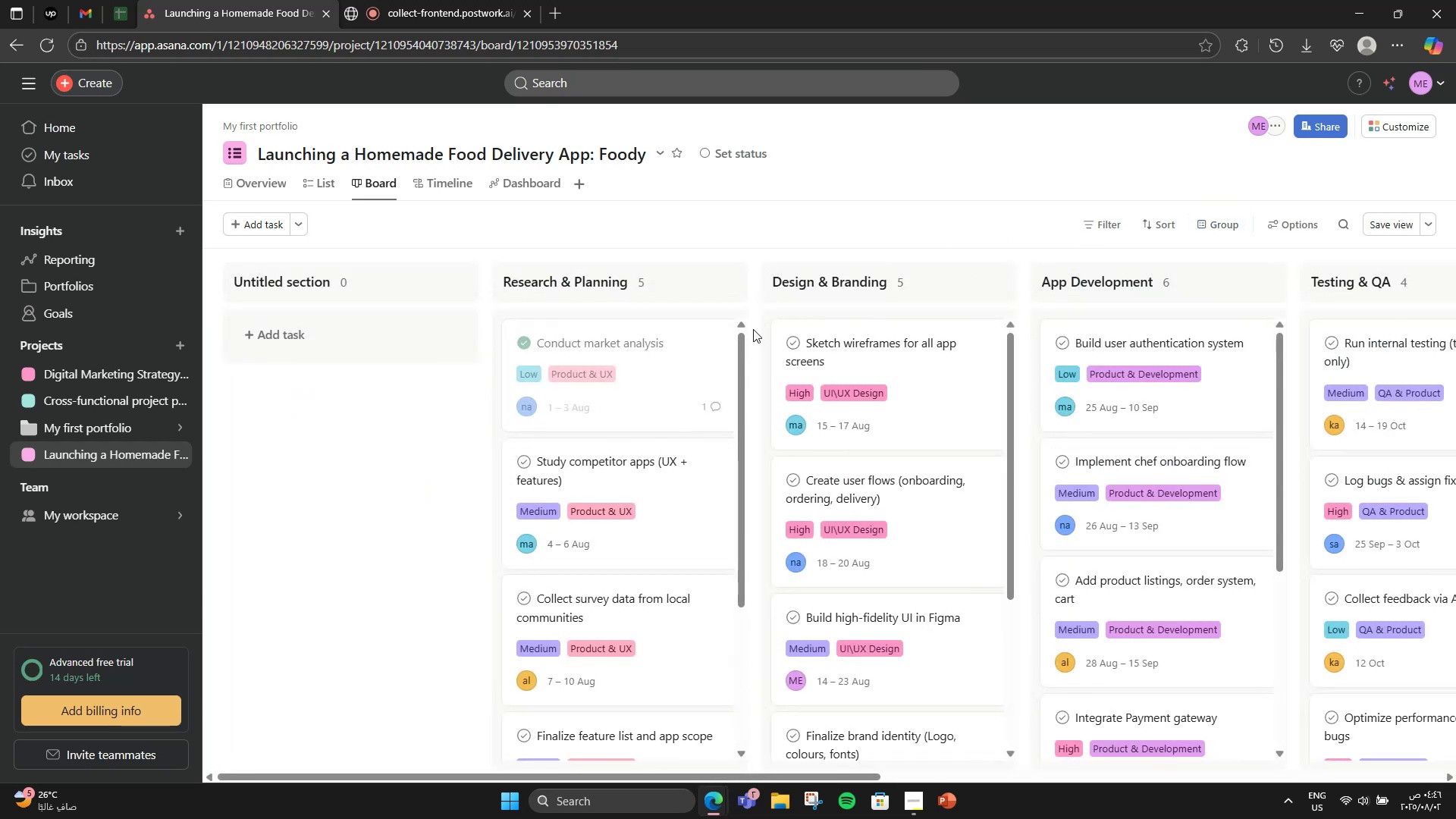 
left_click([307, 187])
 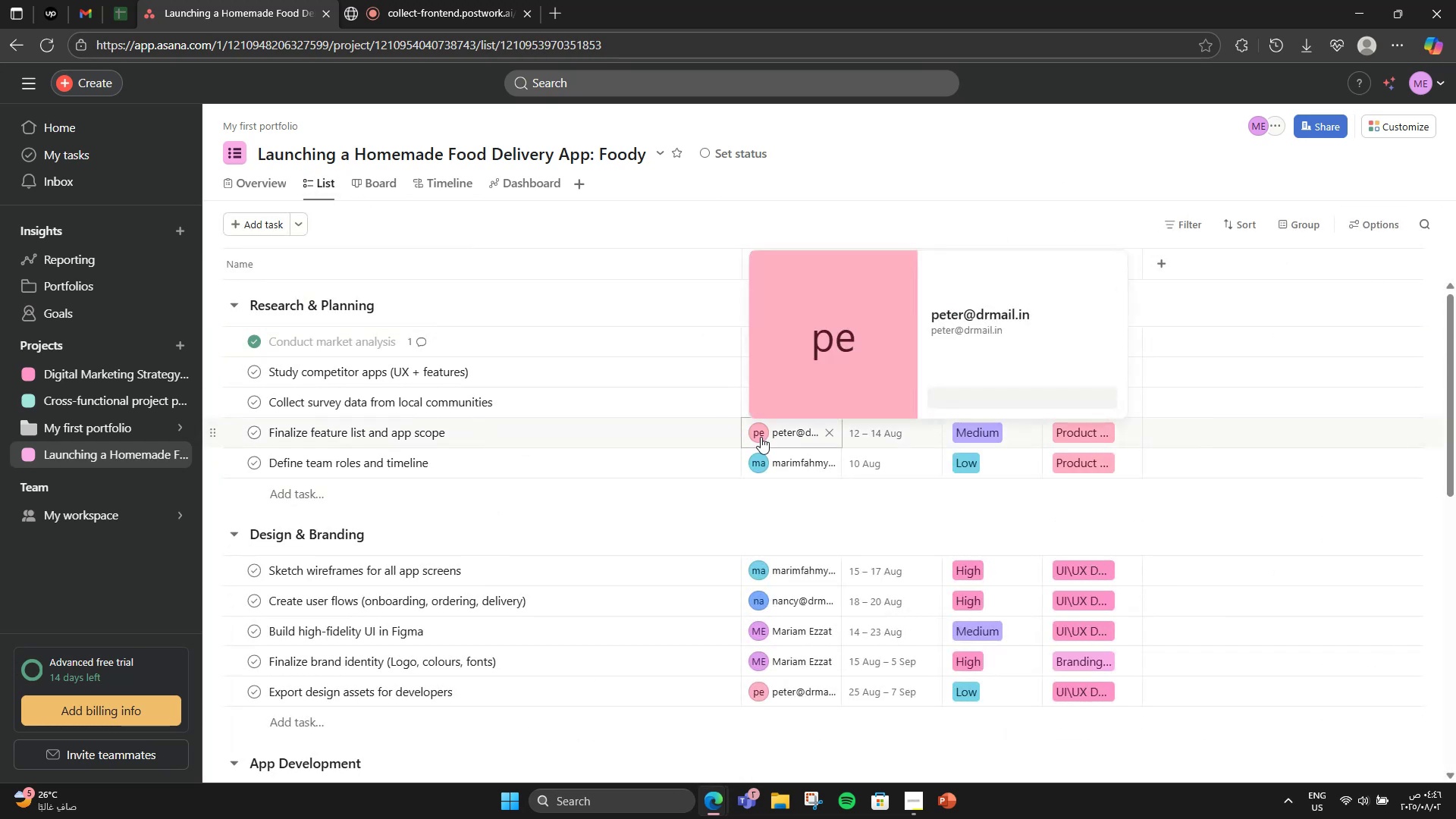 